 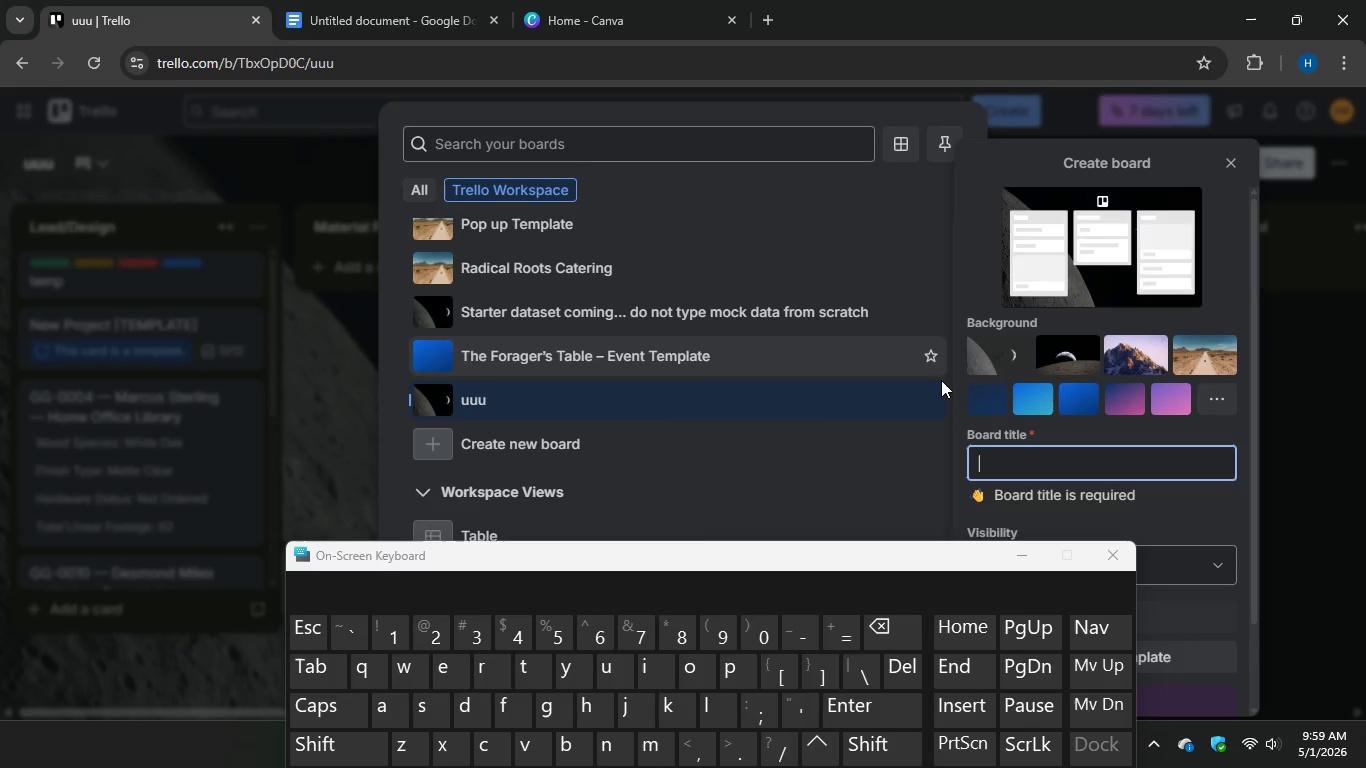 
type(cabintery)
 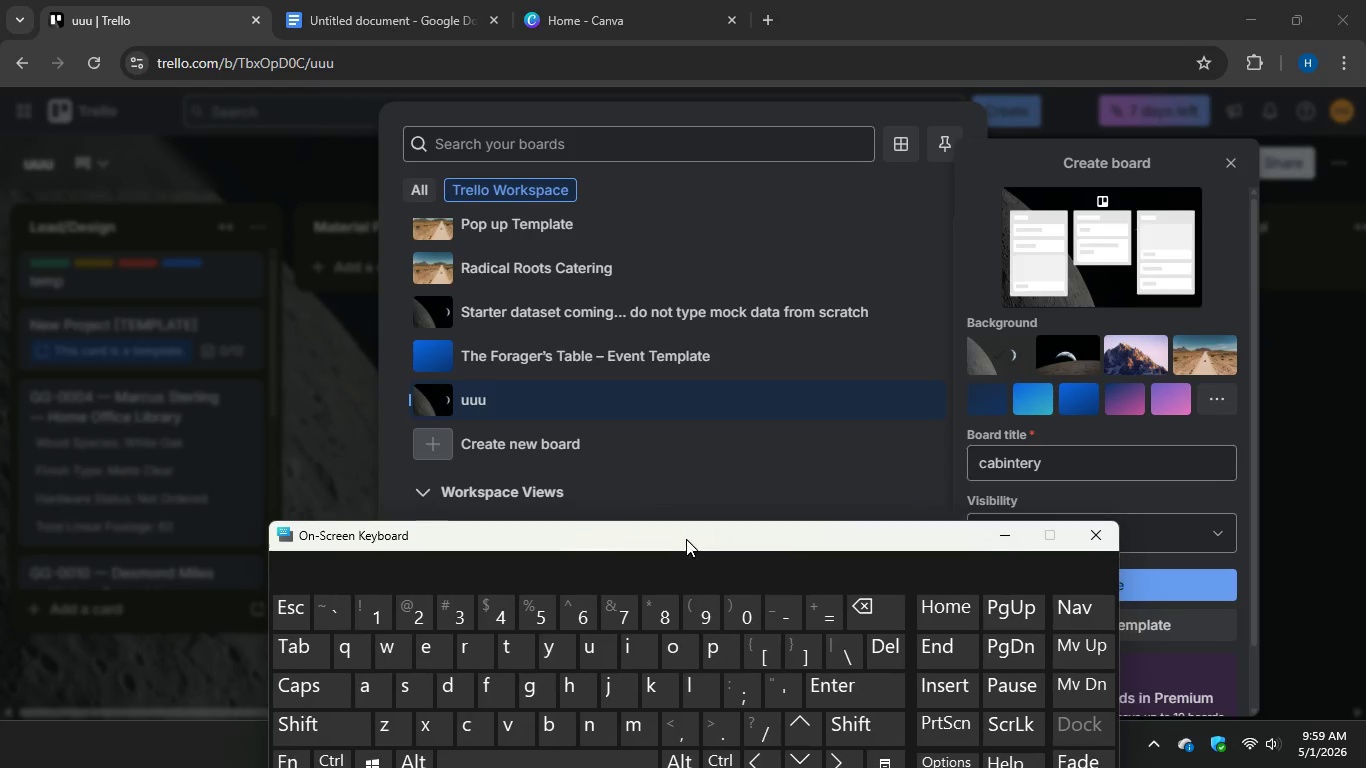 
wait(8.91)
 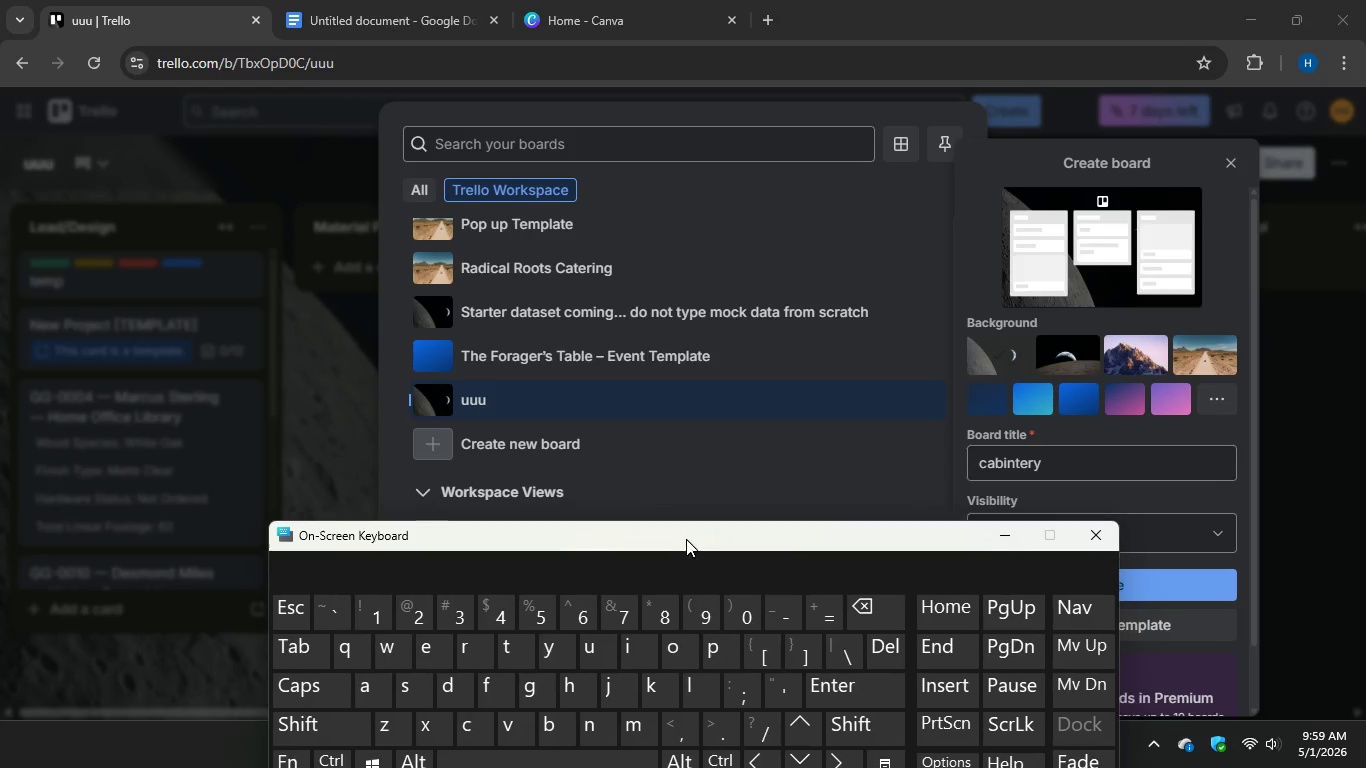 
key(Backspace)
 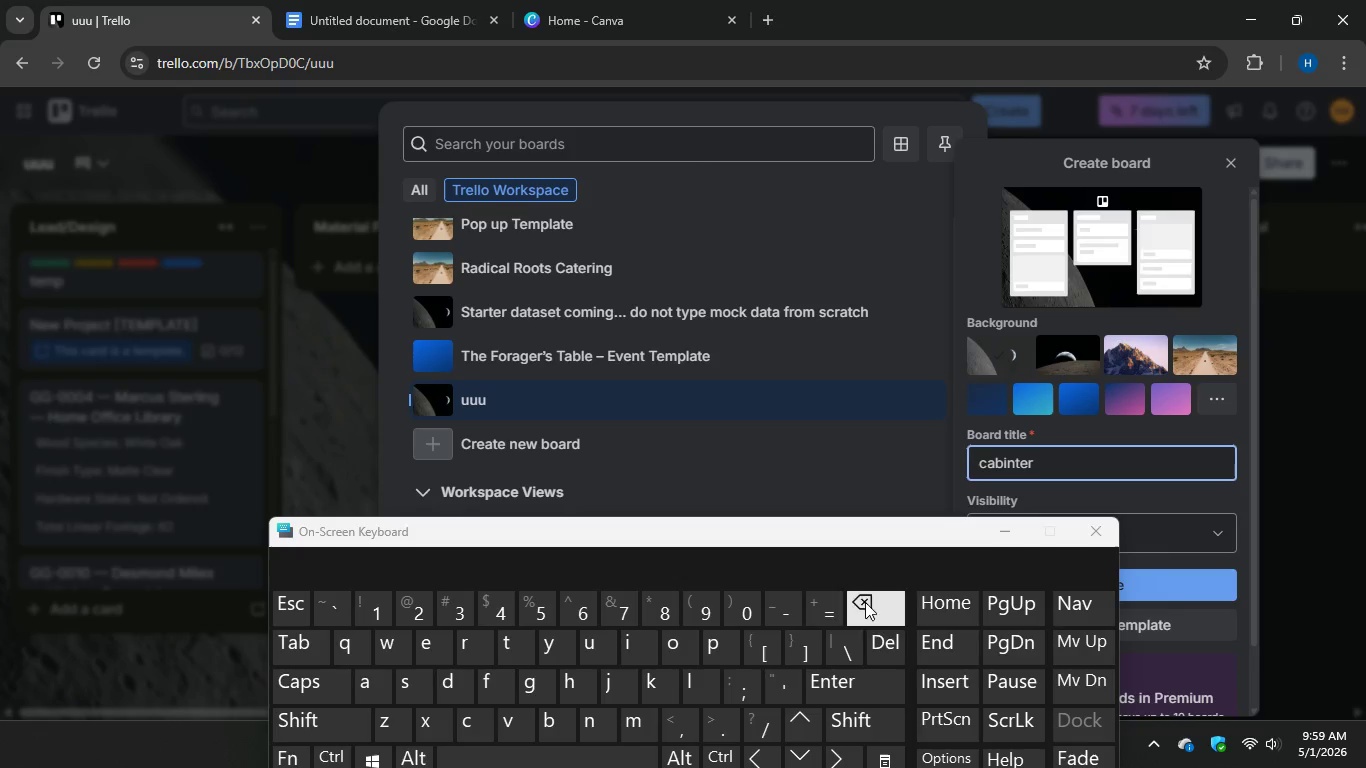 
key(Backspace)
 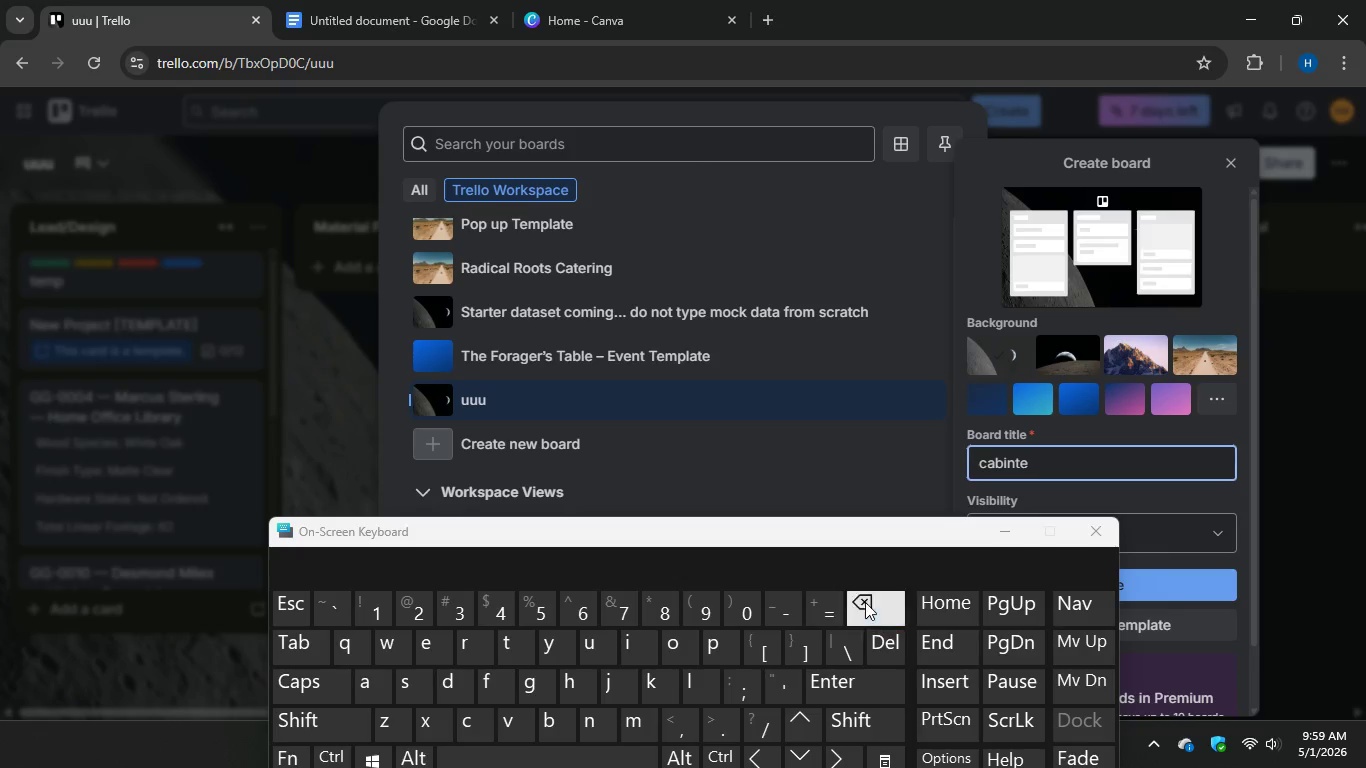 
key(Backspace)
 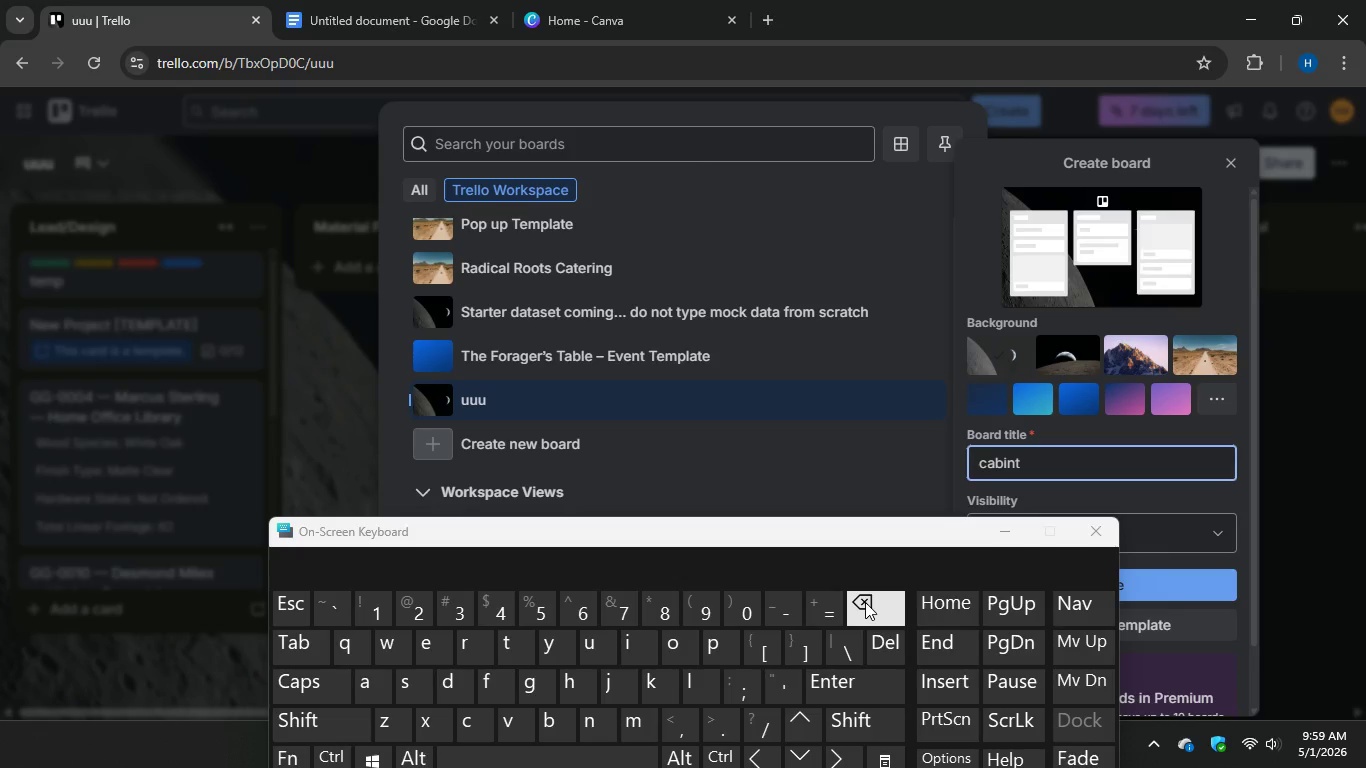 
key(Backspace)
 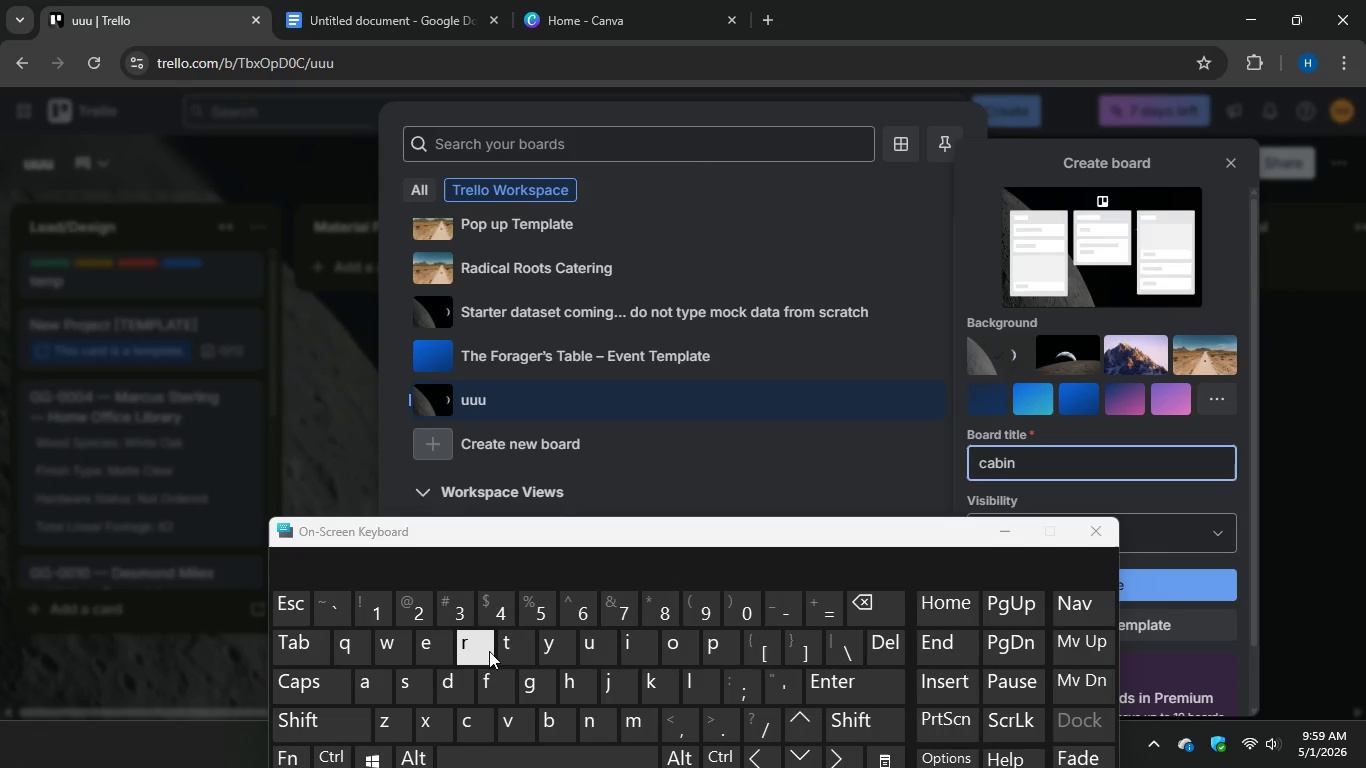 
type(et)
 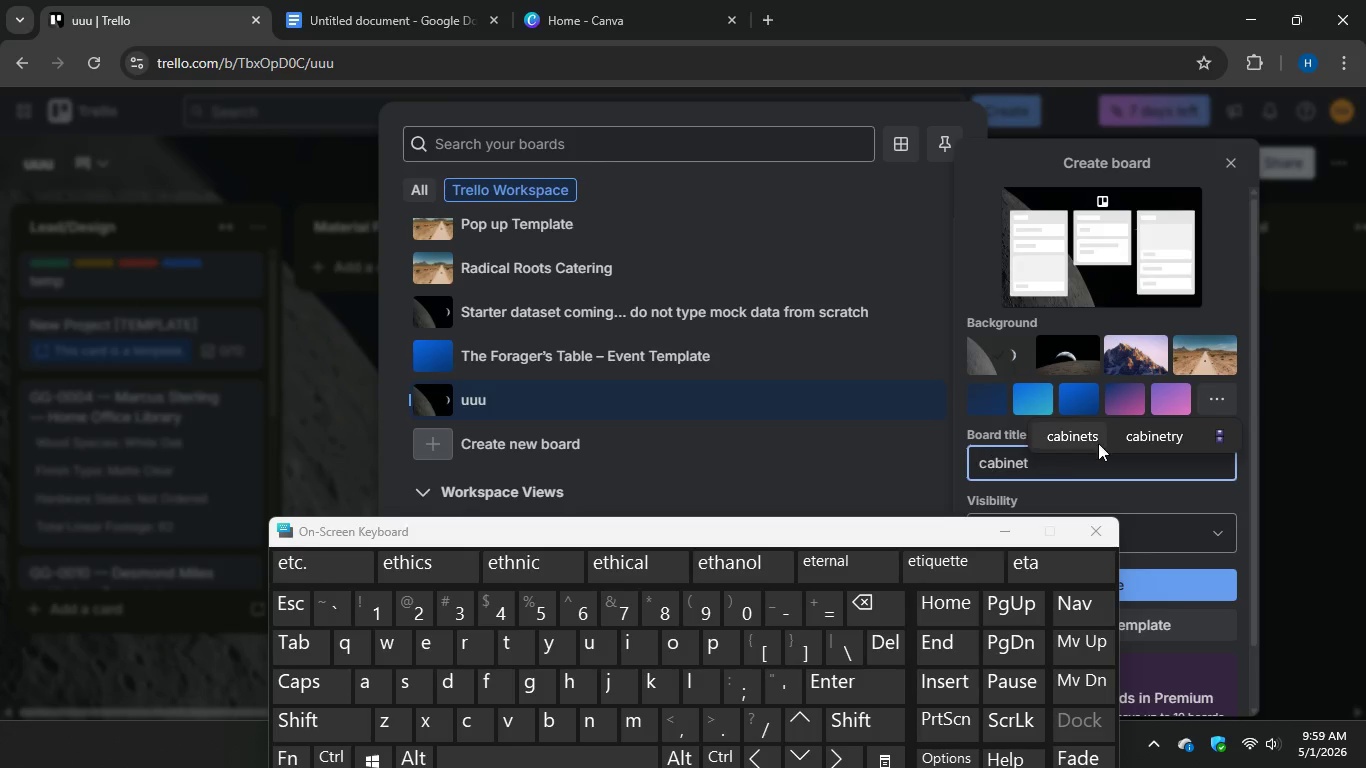 
left_click([1136, 436])
 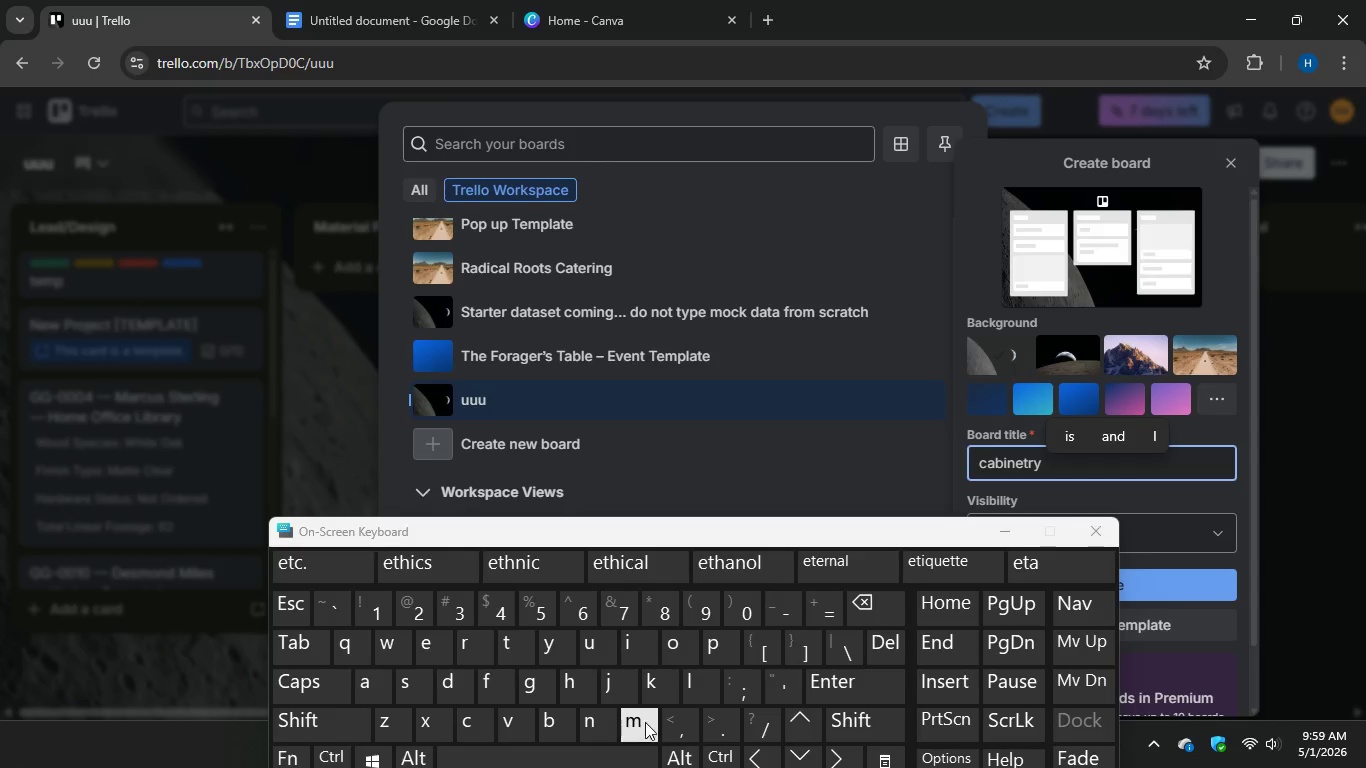 
type(pe)
key(Backspace)
type(roduction pipeline)
 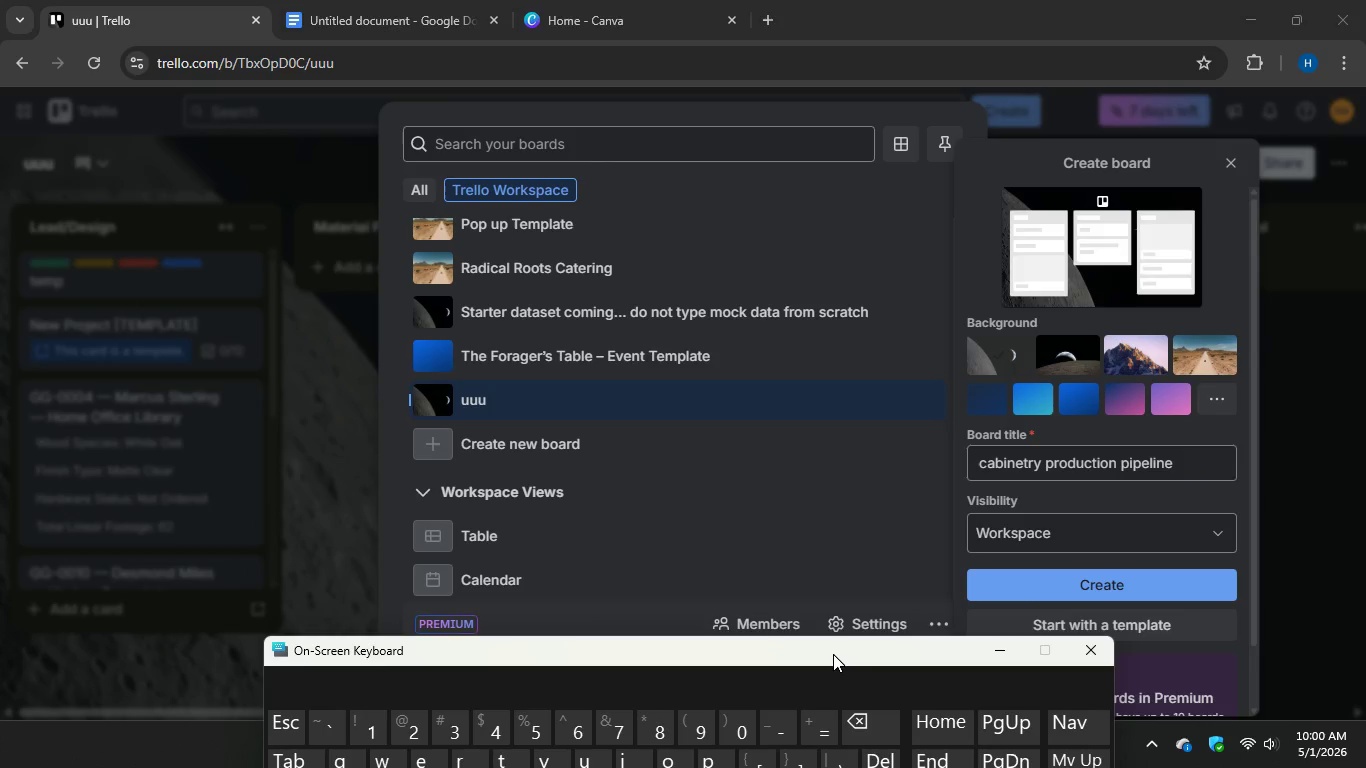 
left_click([993, 579])
 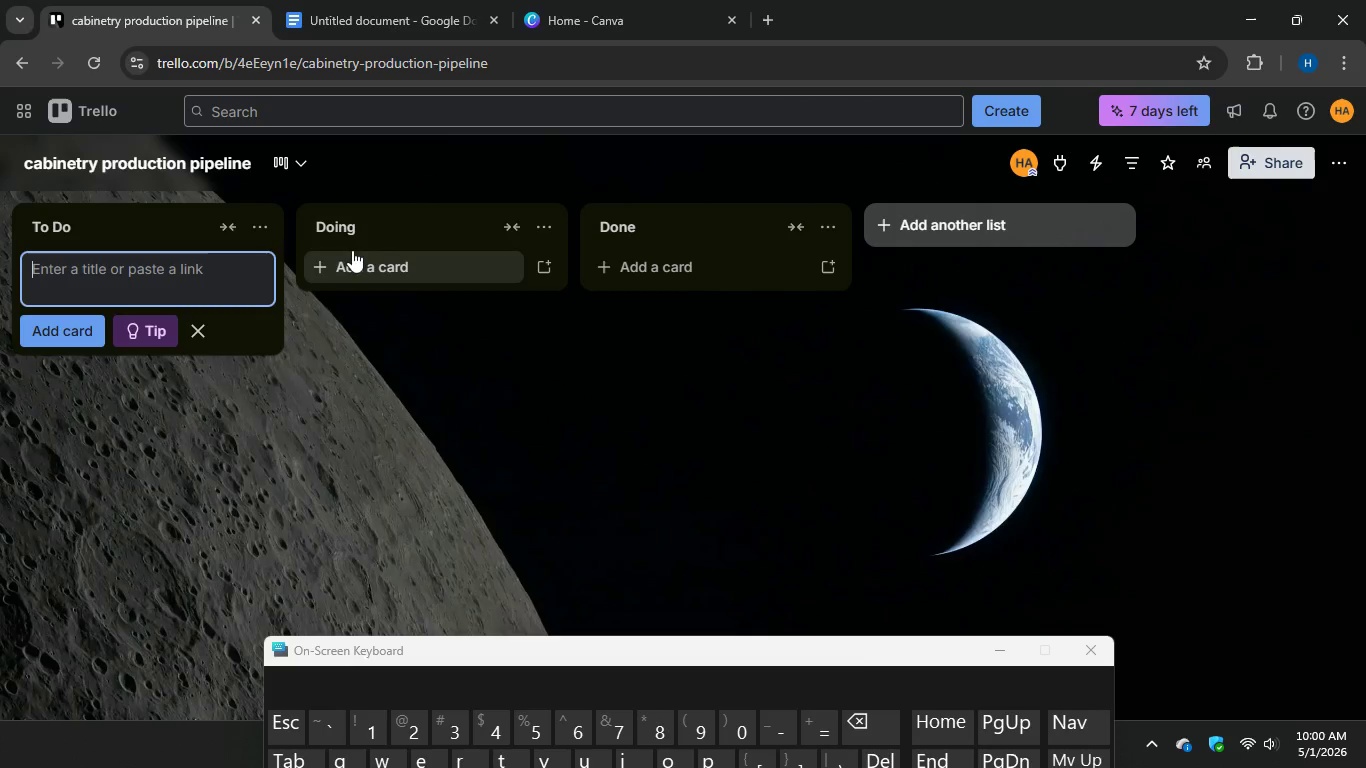 
wait(5.33)
 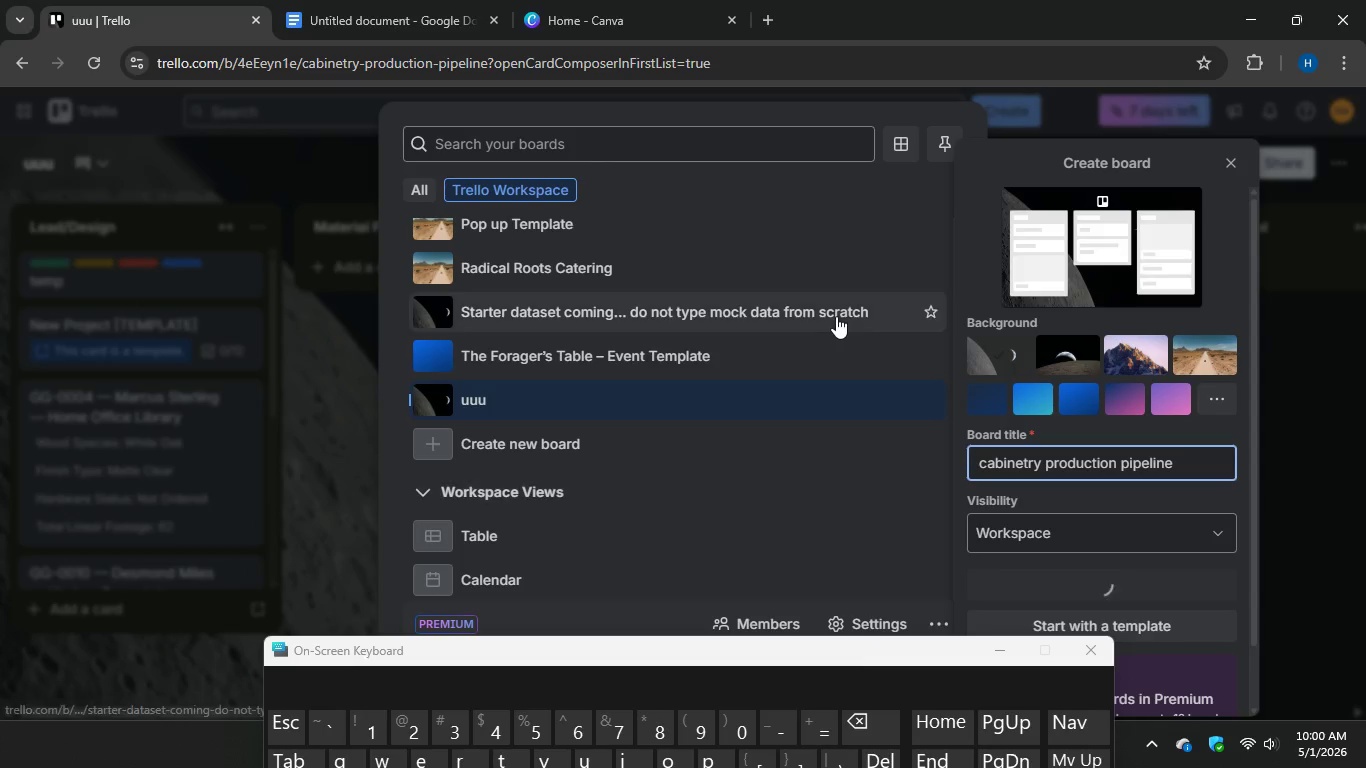 
left_click([264, 227])
 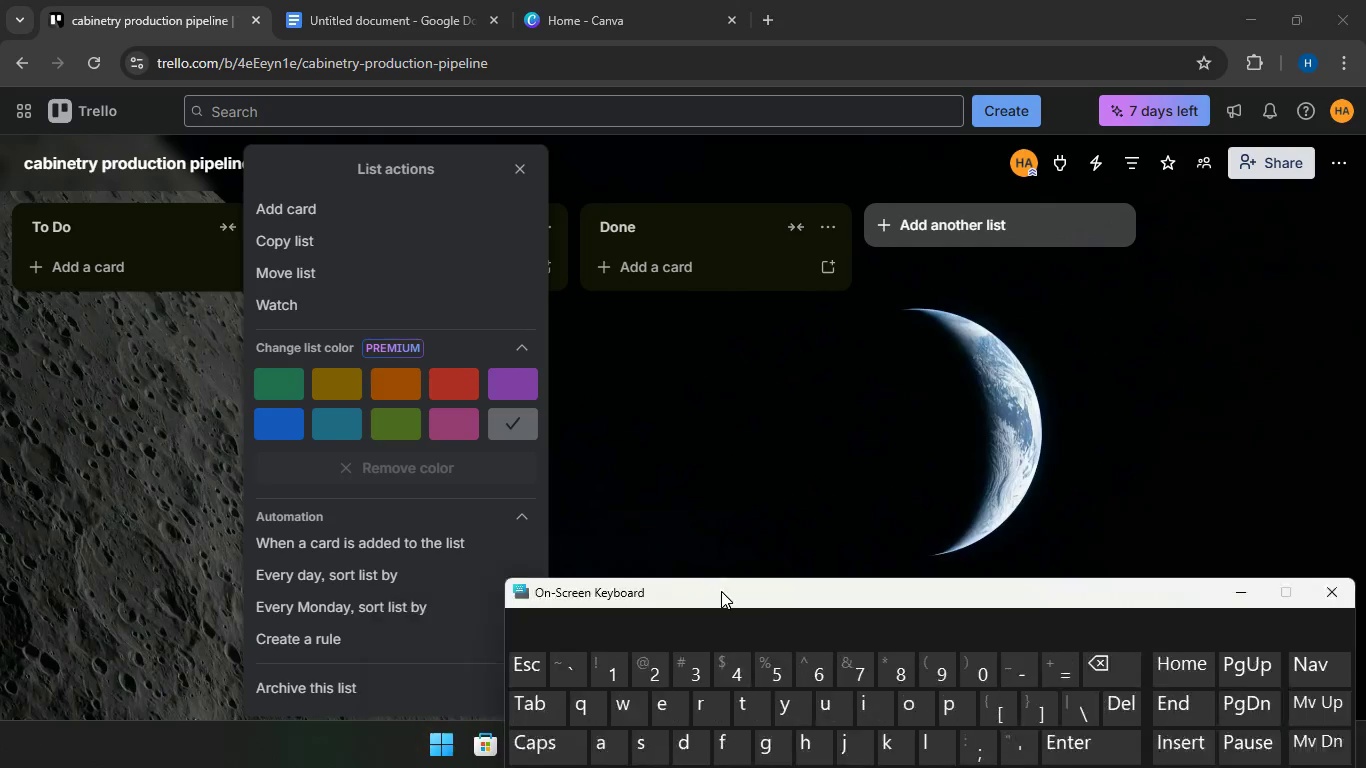 
left_click([374, 678])
 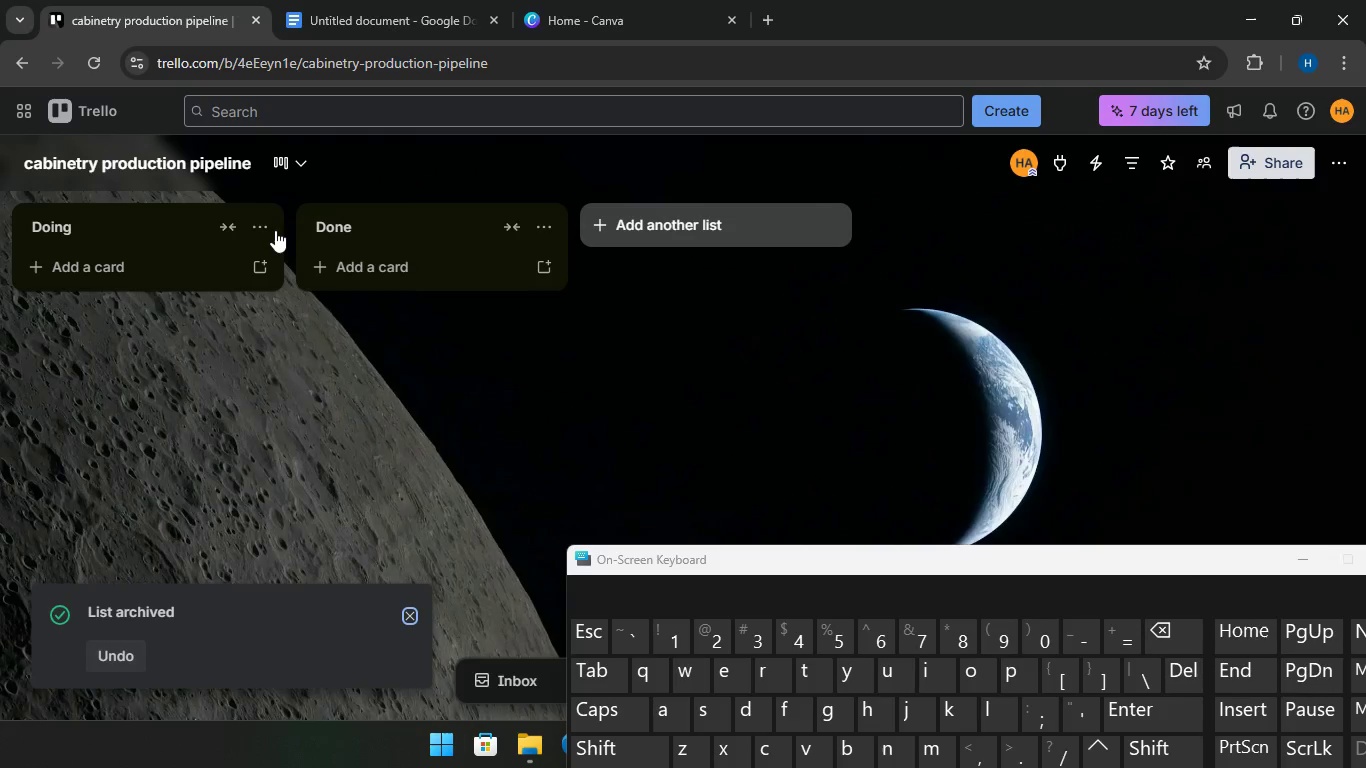 
left_click([266, 225])
 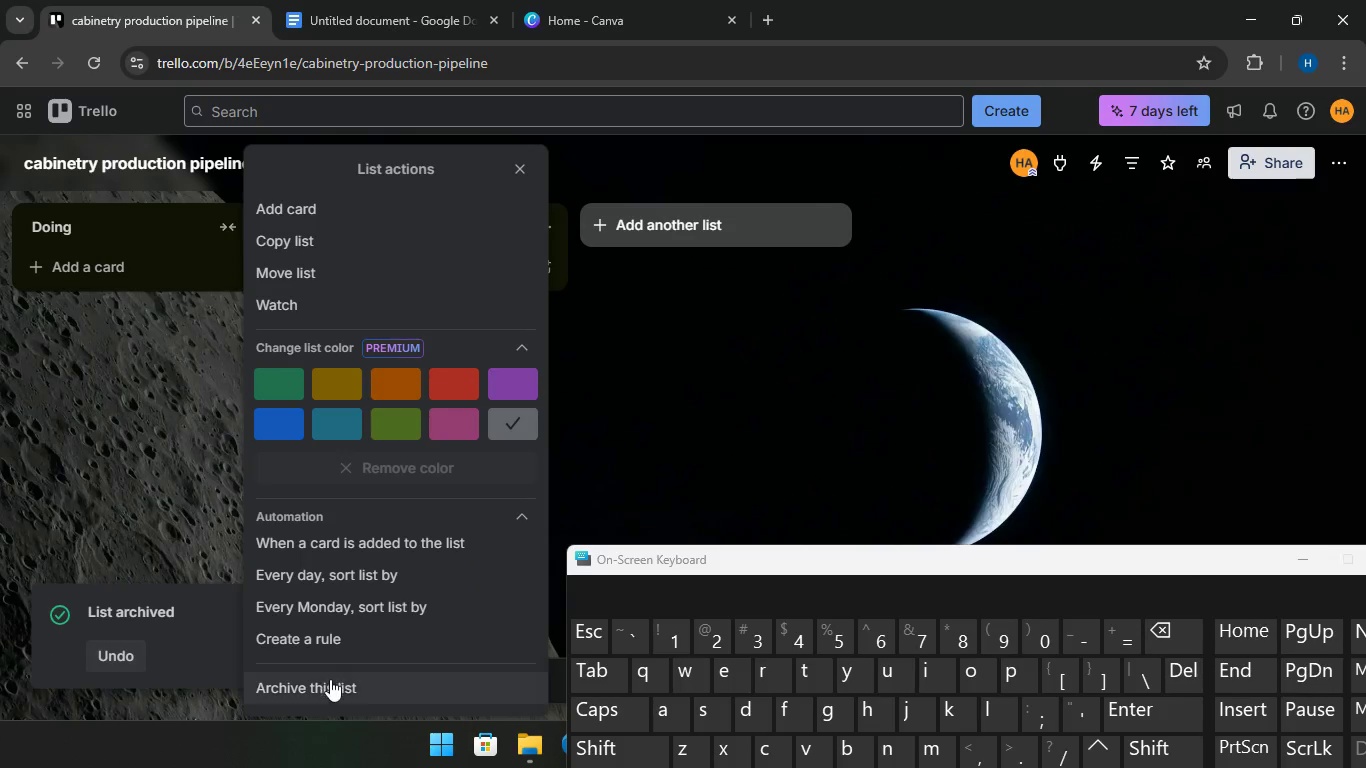 
left_click([331, 681])
 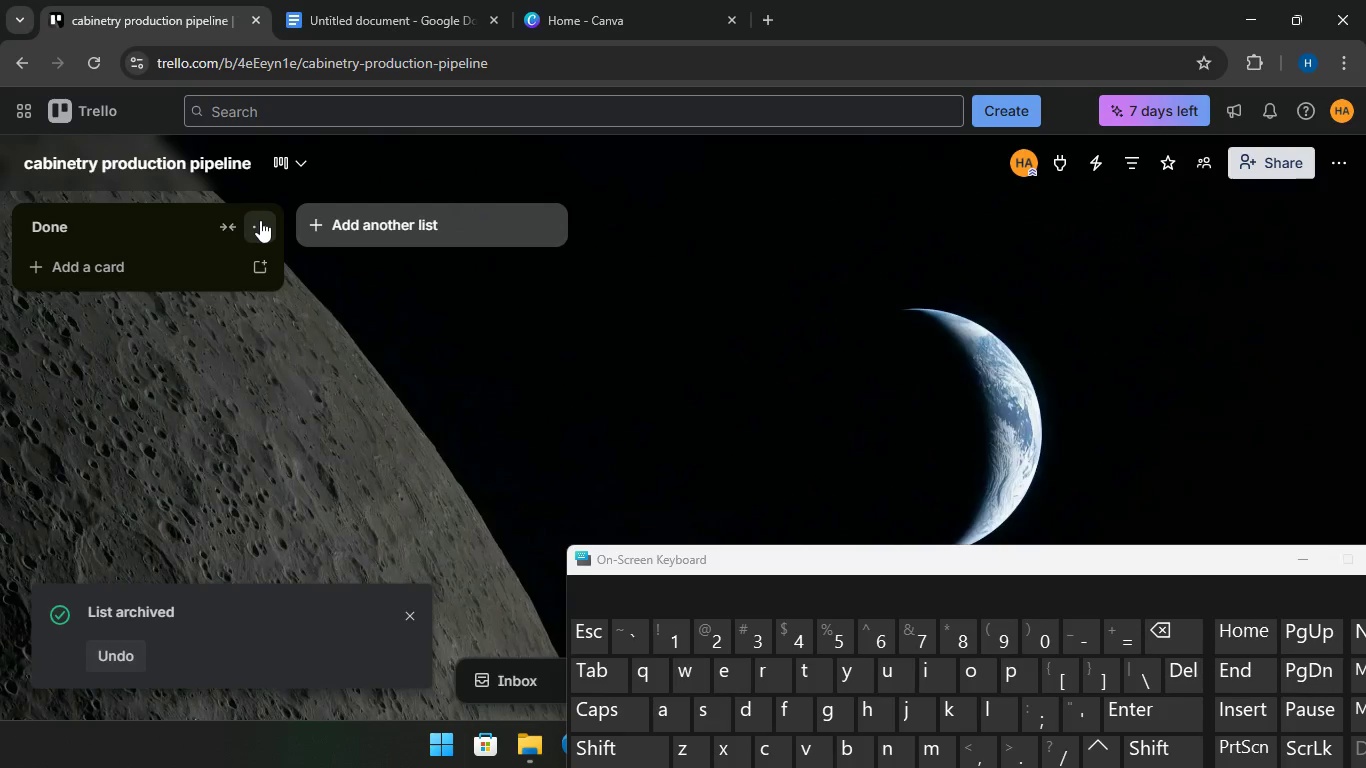 
left_click([260, 220])
 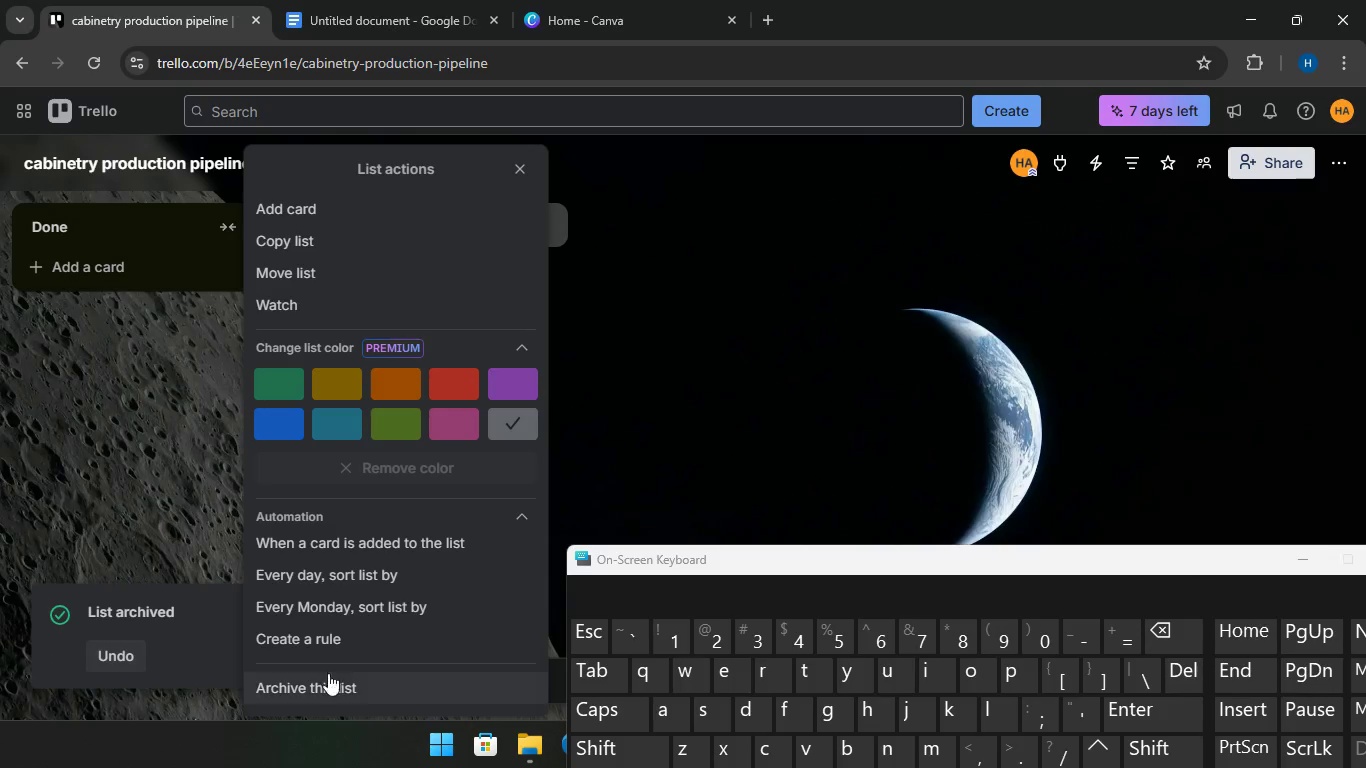 
left_click([328, 684])
 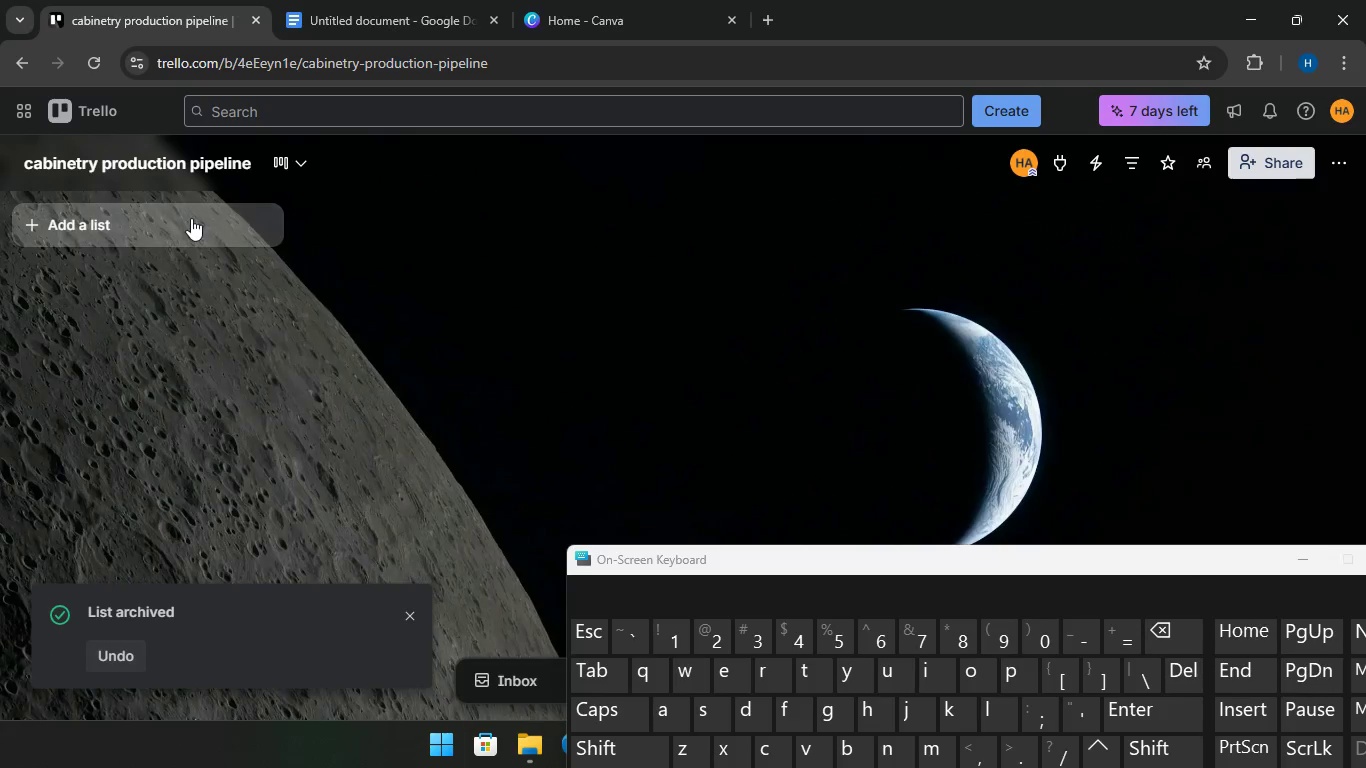 
left_click([189, 218])
 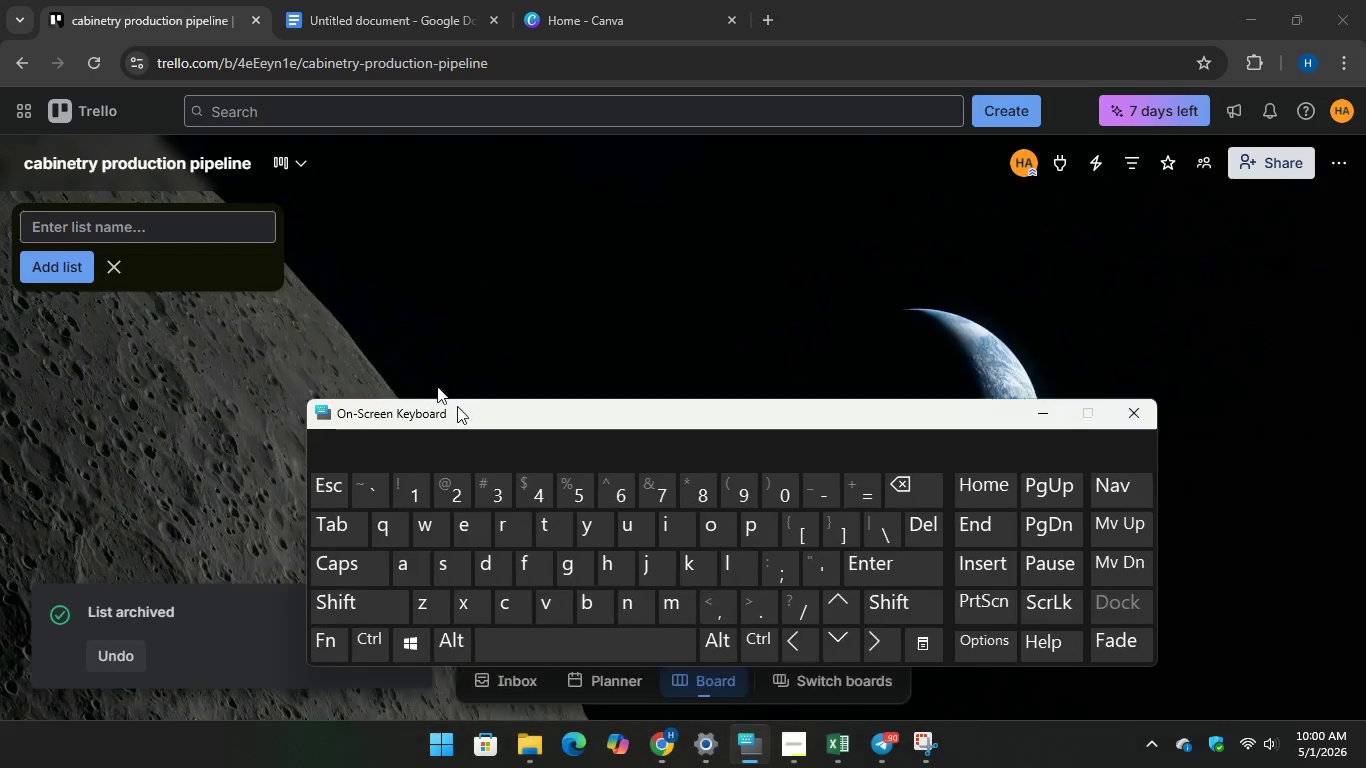 
left_click([105, 229])
 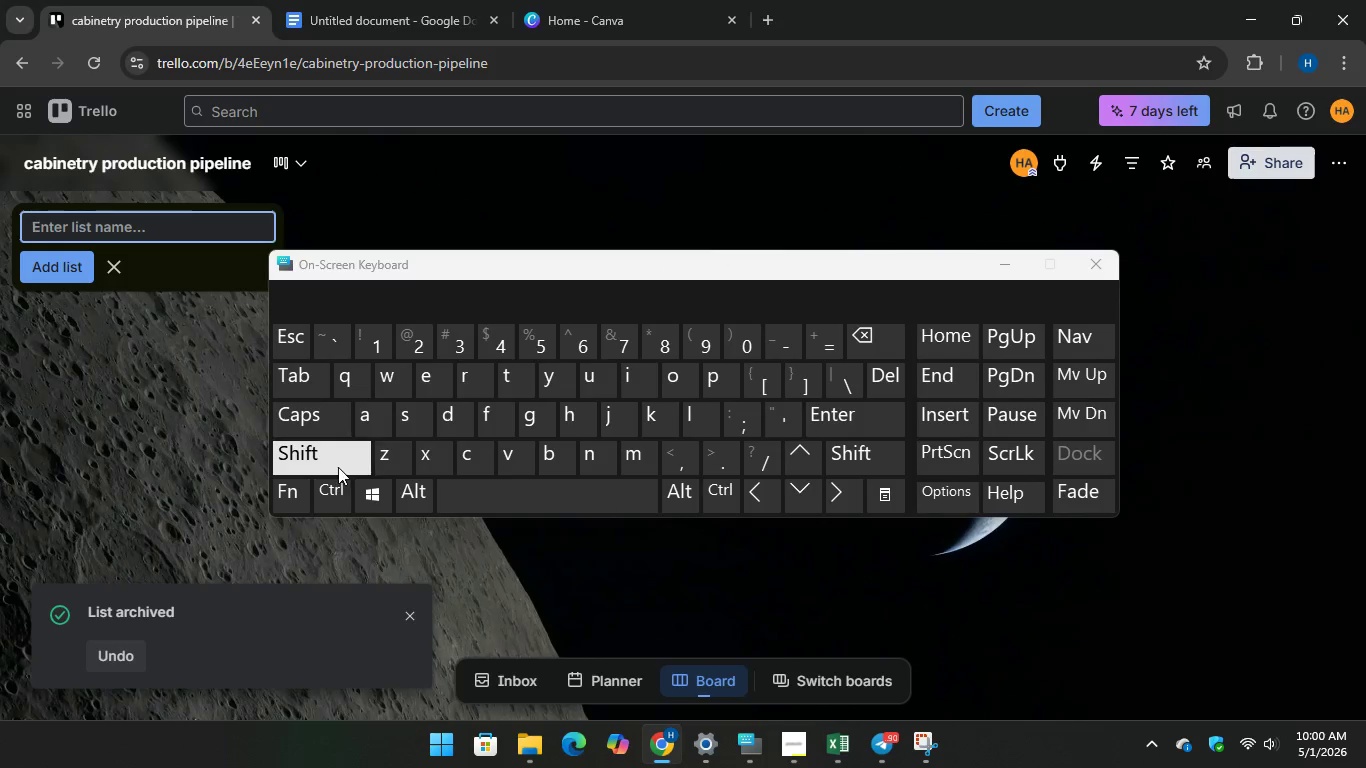 
type(Load/Design)
 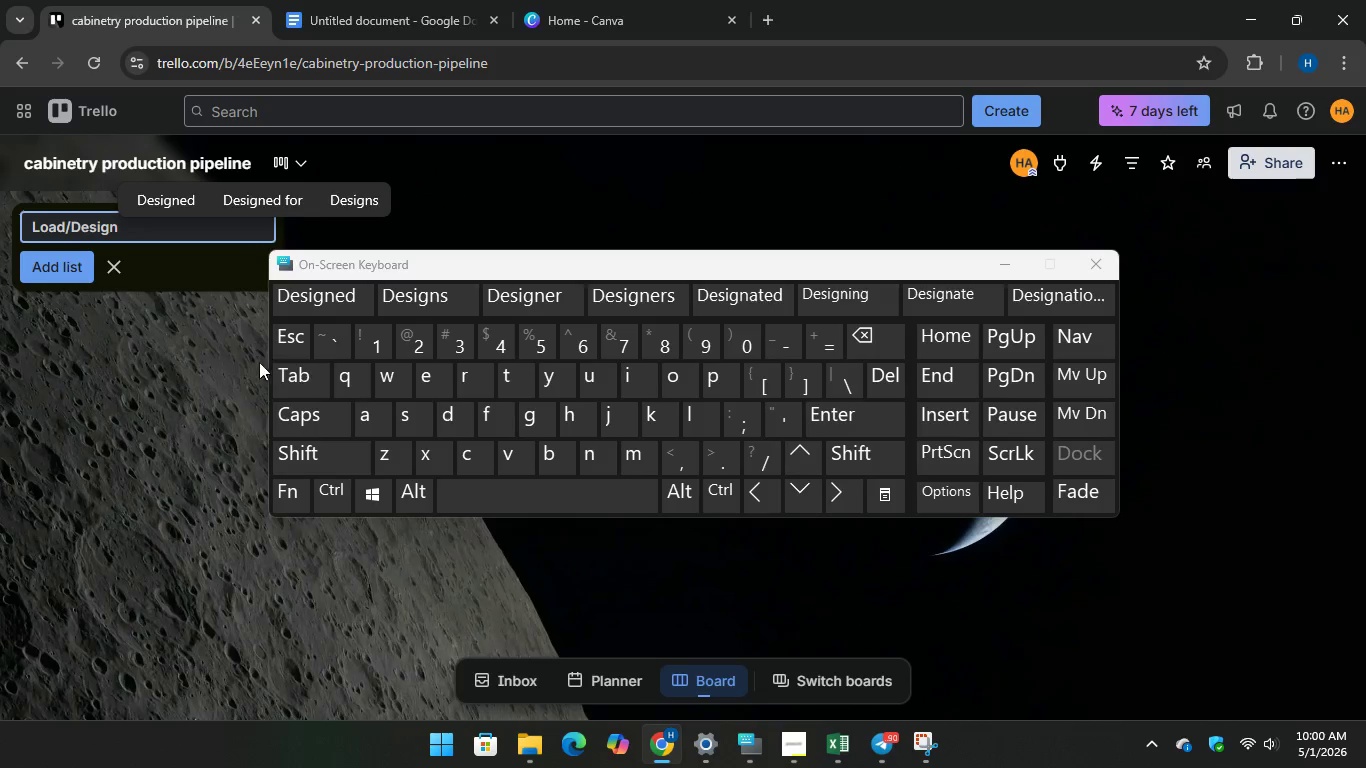 
key(Enter)
 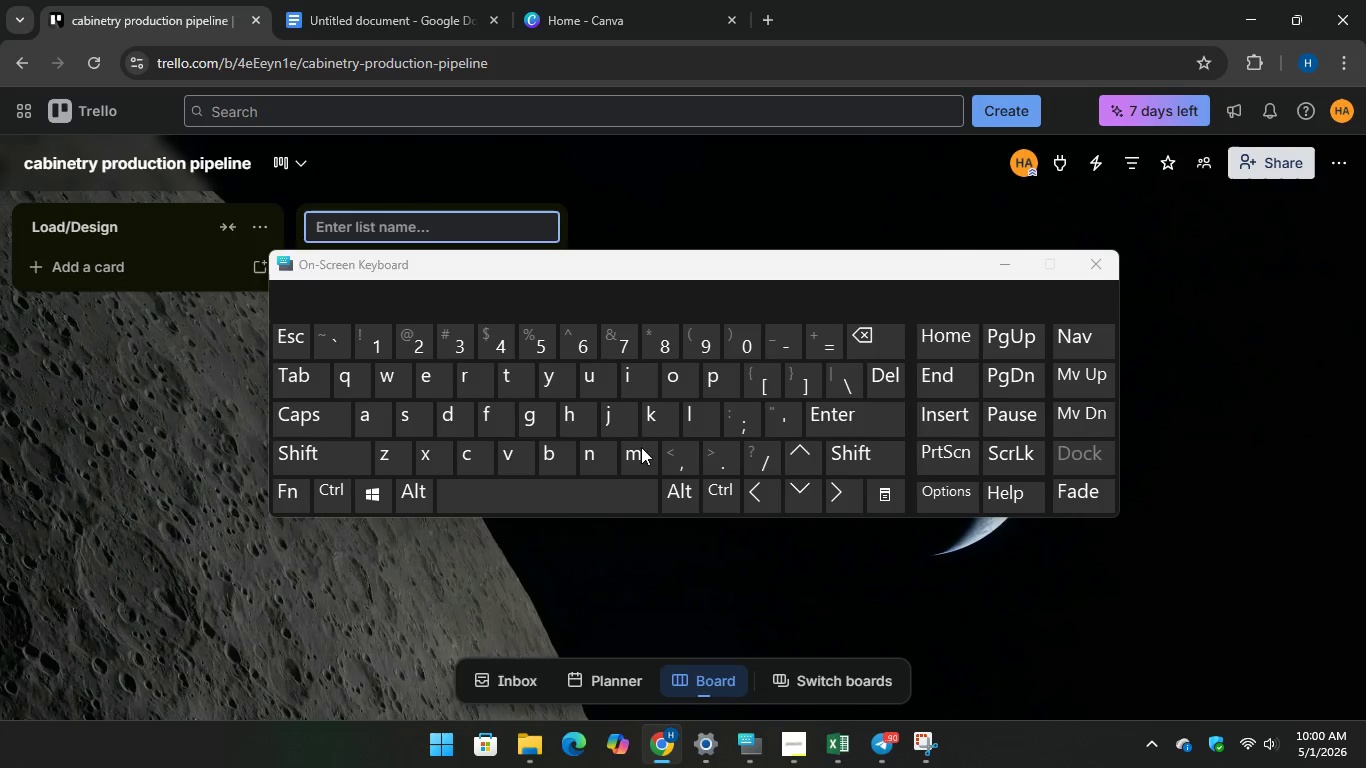 
wait(5.03)
 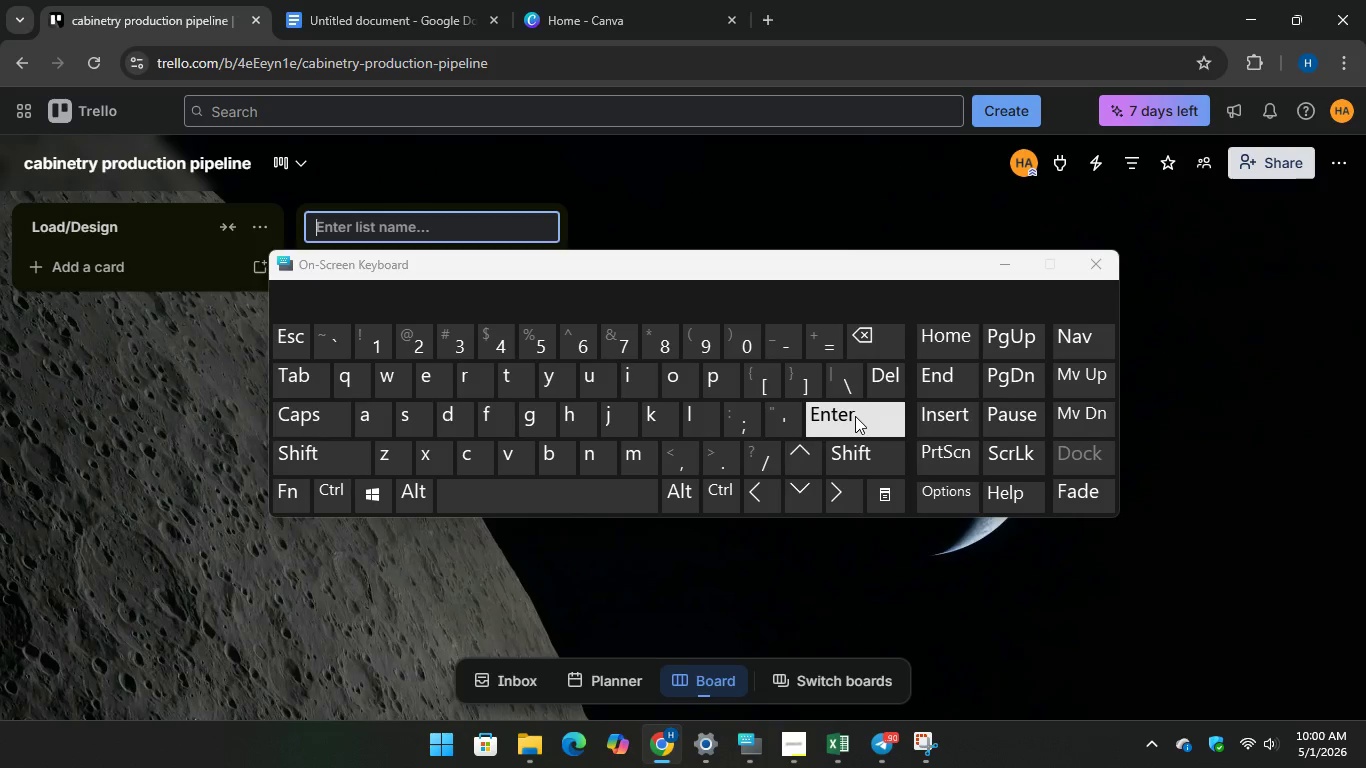 
type(Material)
 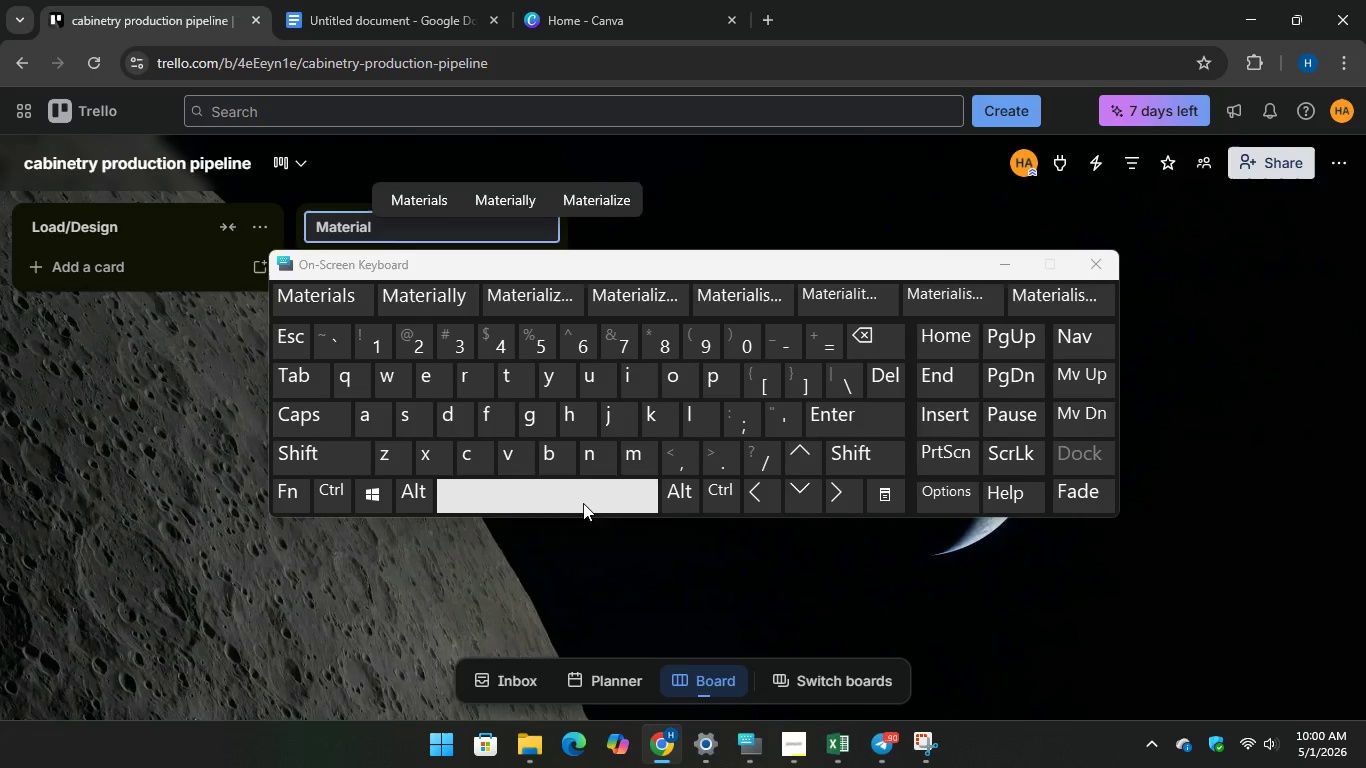 
type( Pro)
 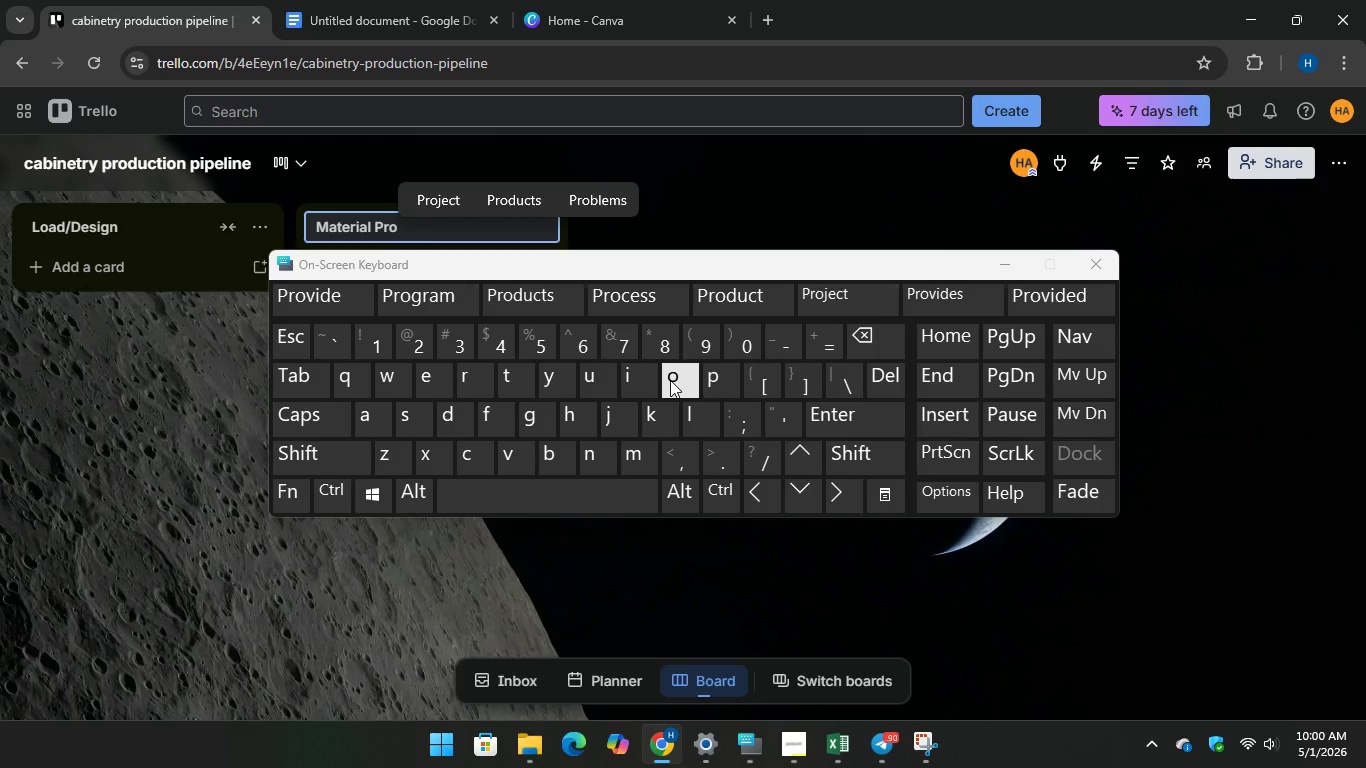 
type(curme)
 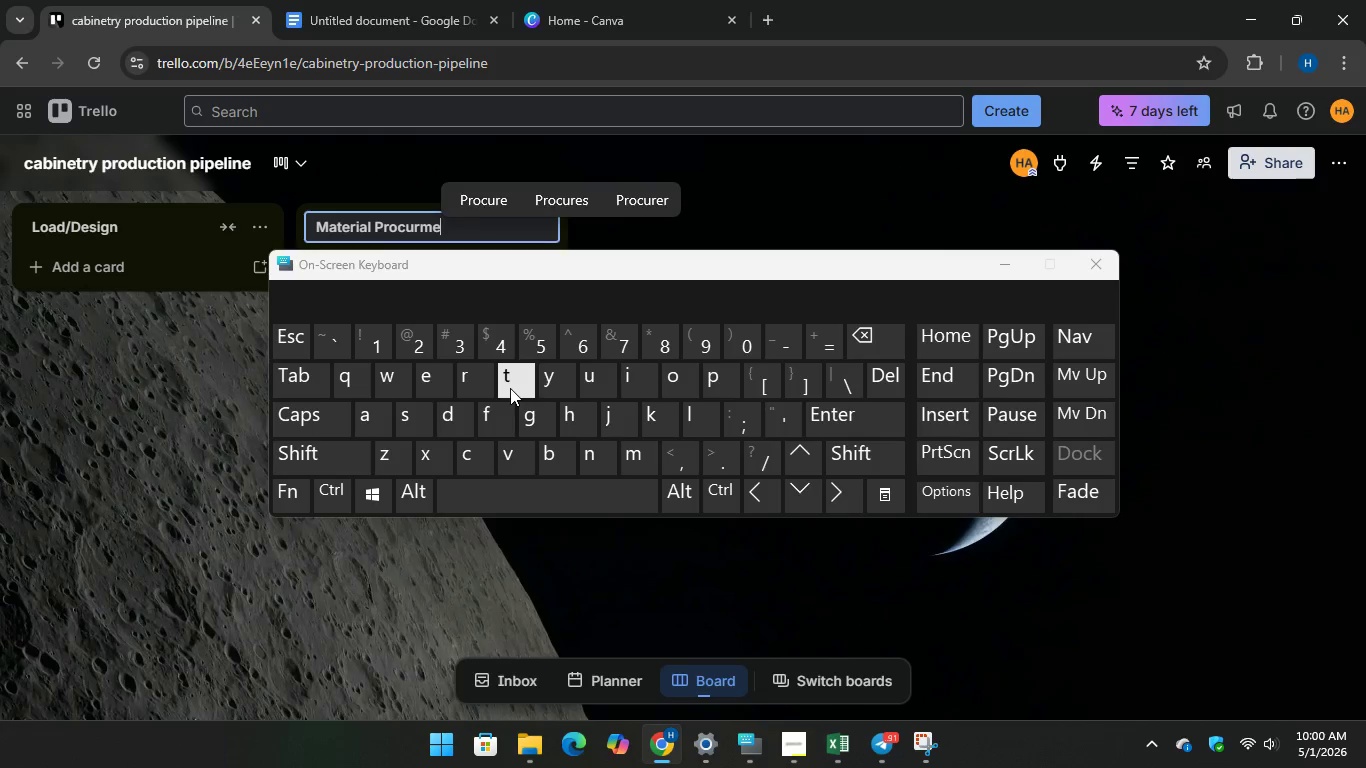 
type(nt)
 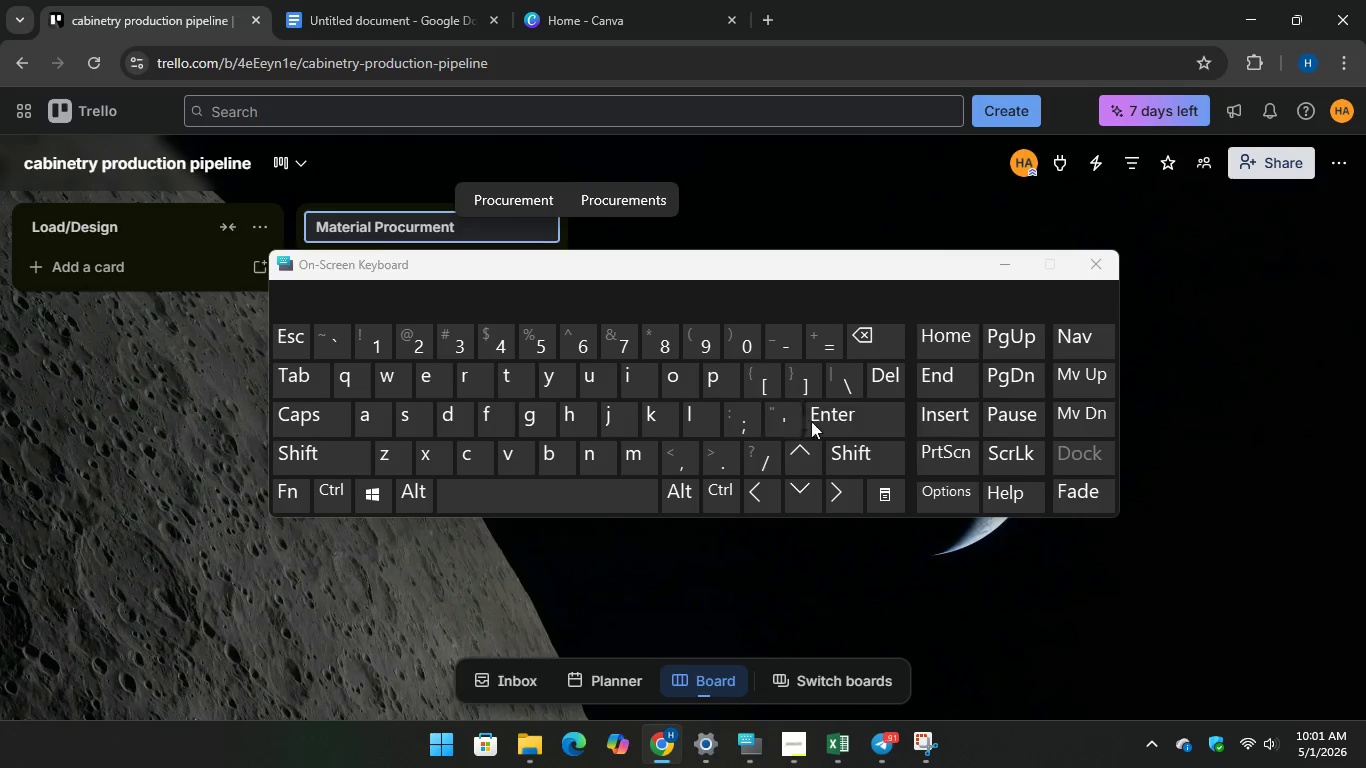 
key(Enter)
 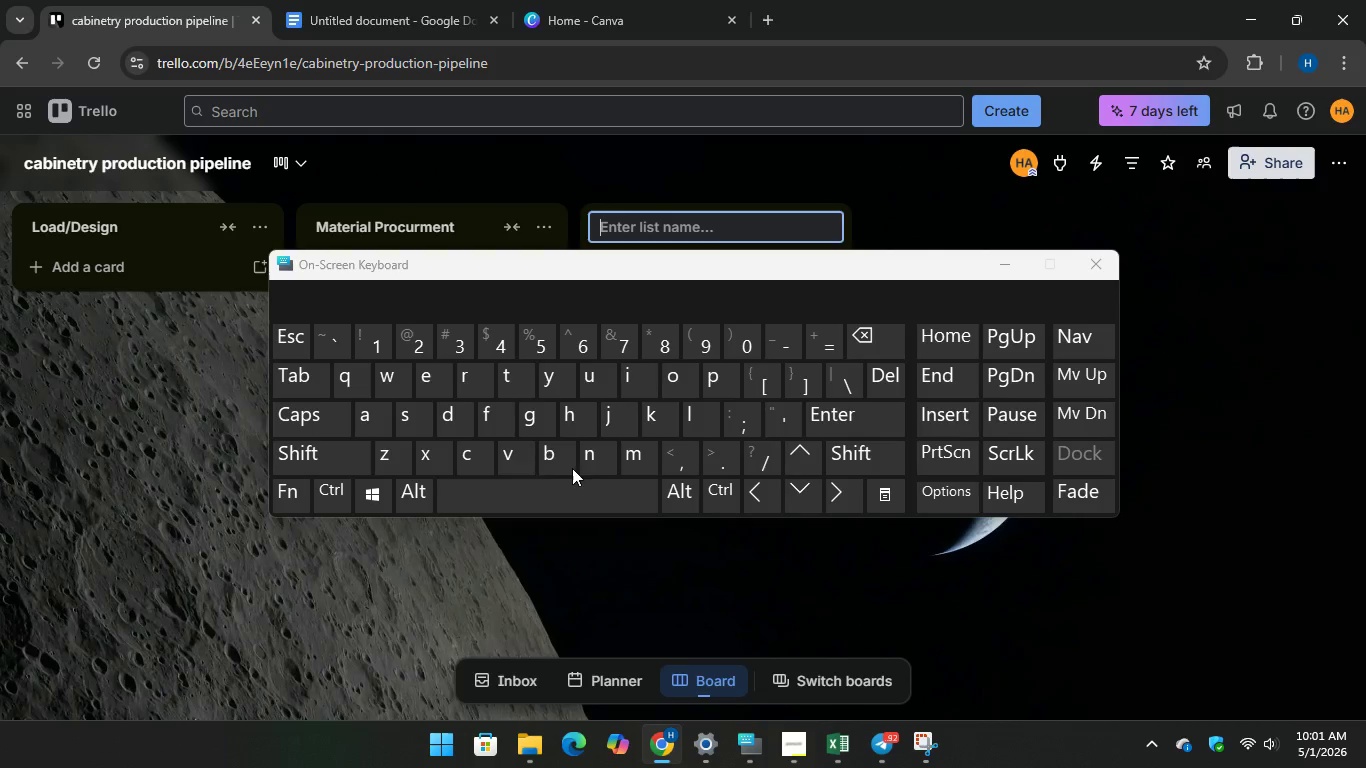 
type(Shp FAbrics)
key(Backspace)
type(ation)
 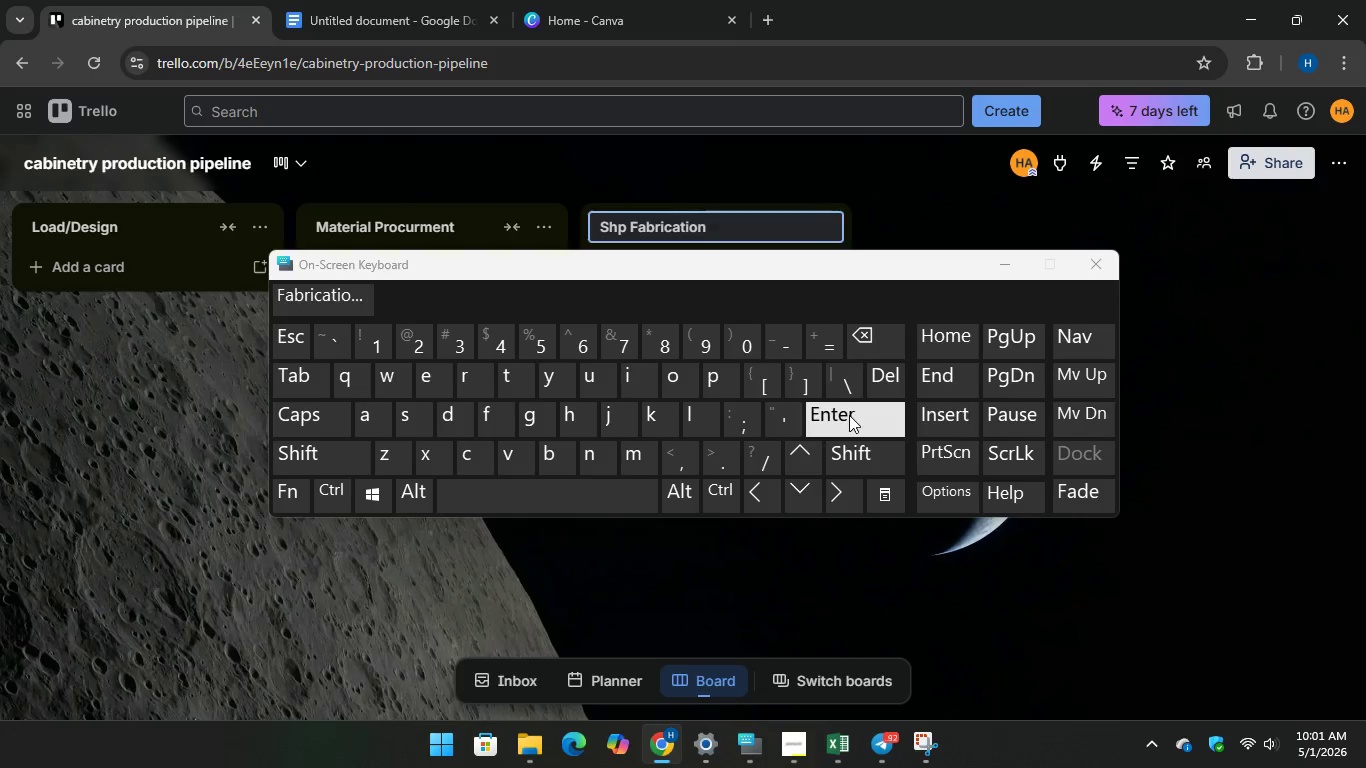 
 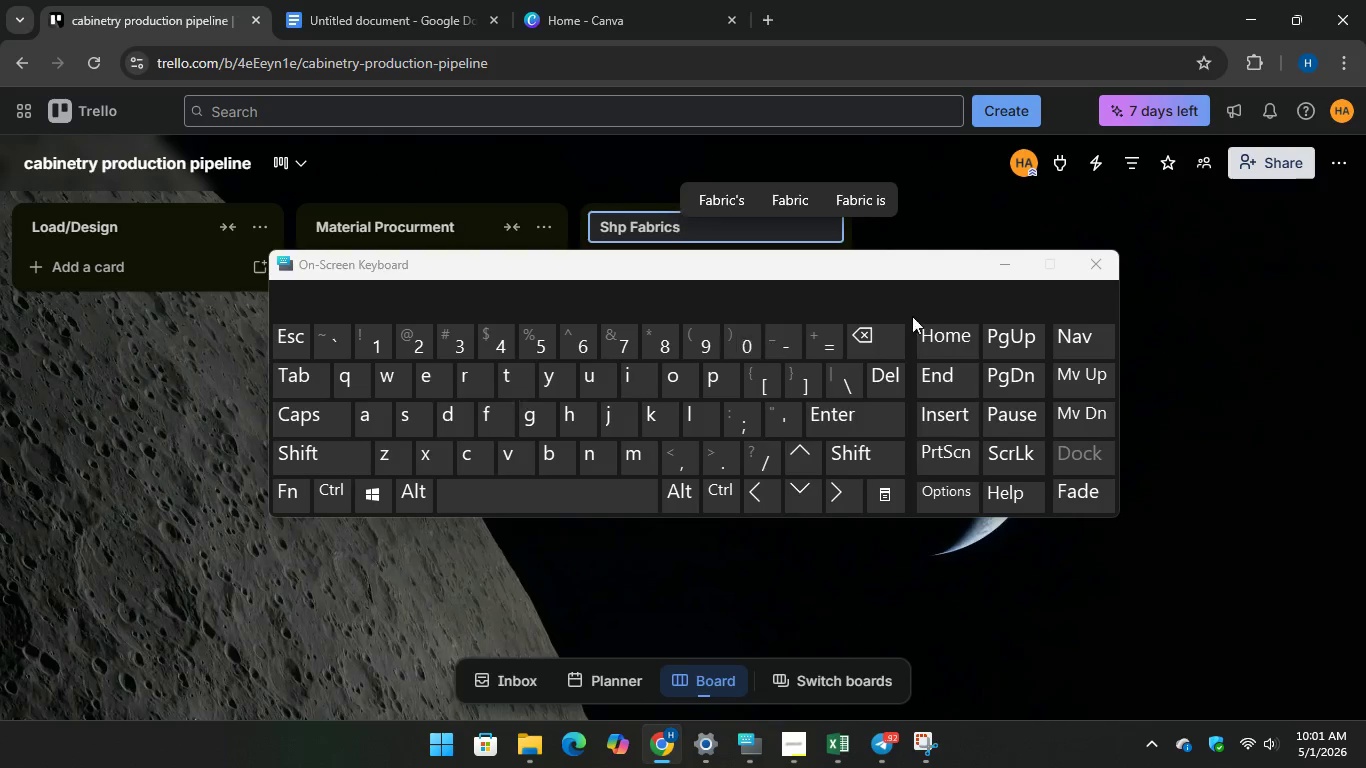 
key(Enter)
 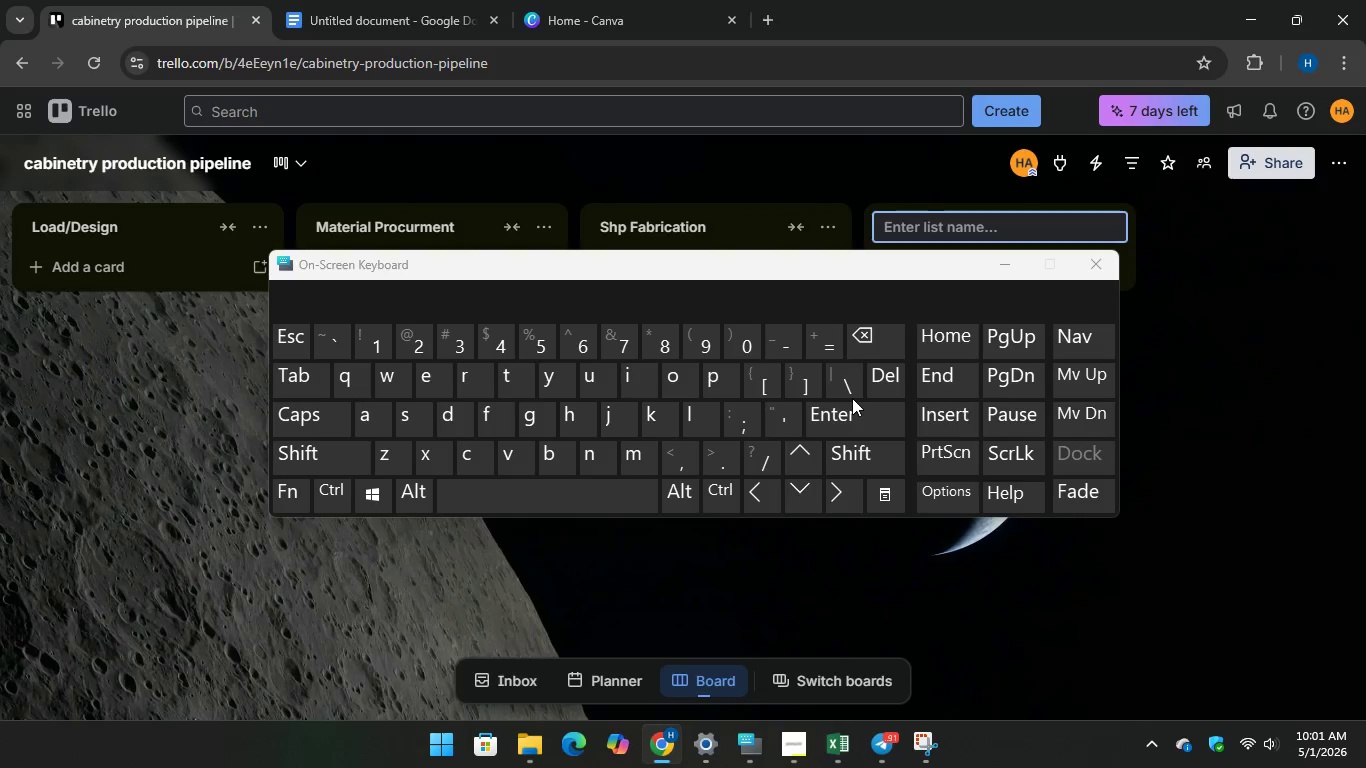 
wait(6.3)
 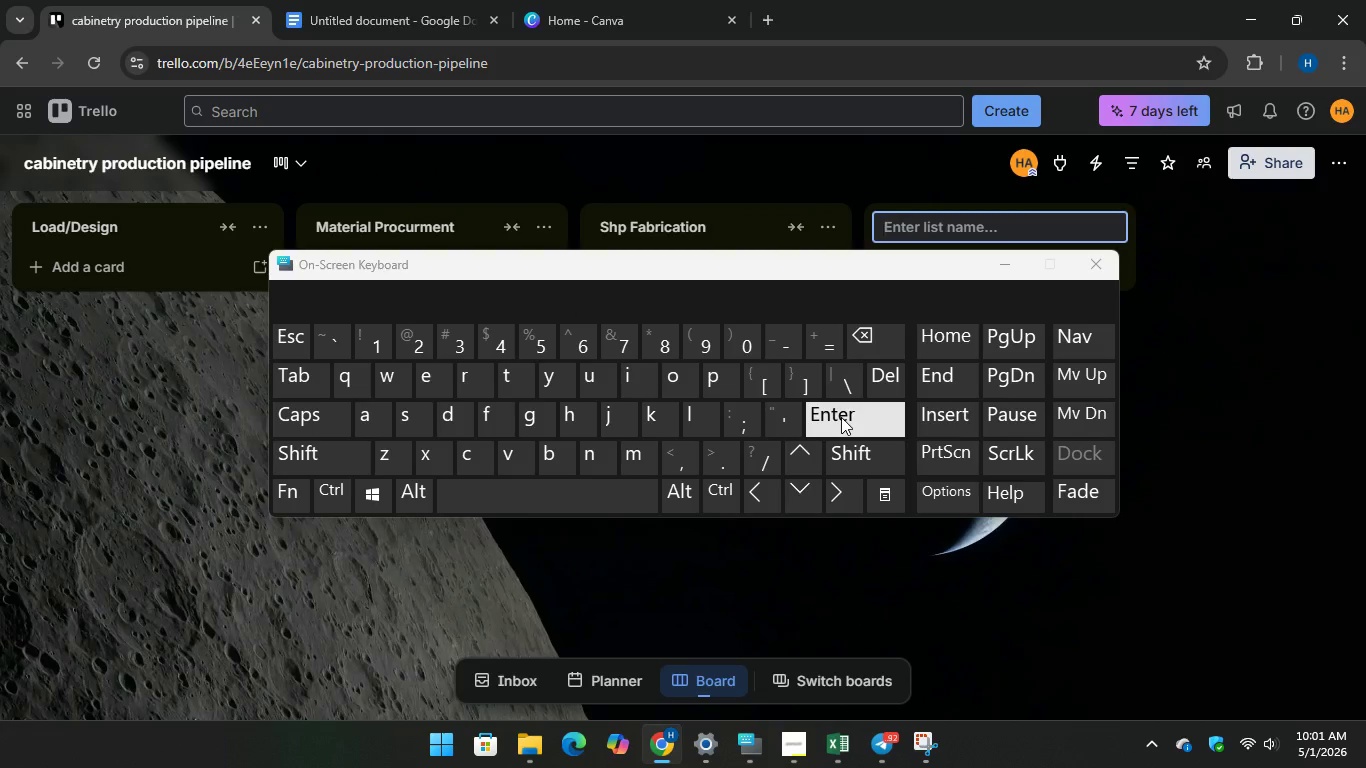 
type(Finish/Staining)
 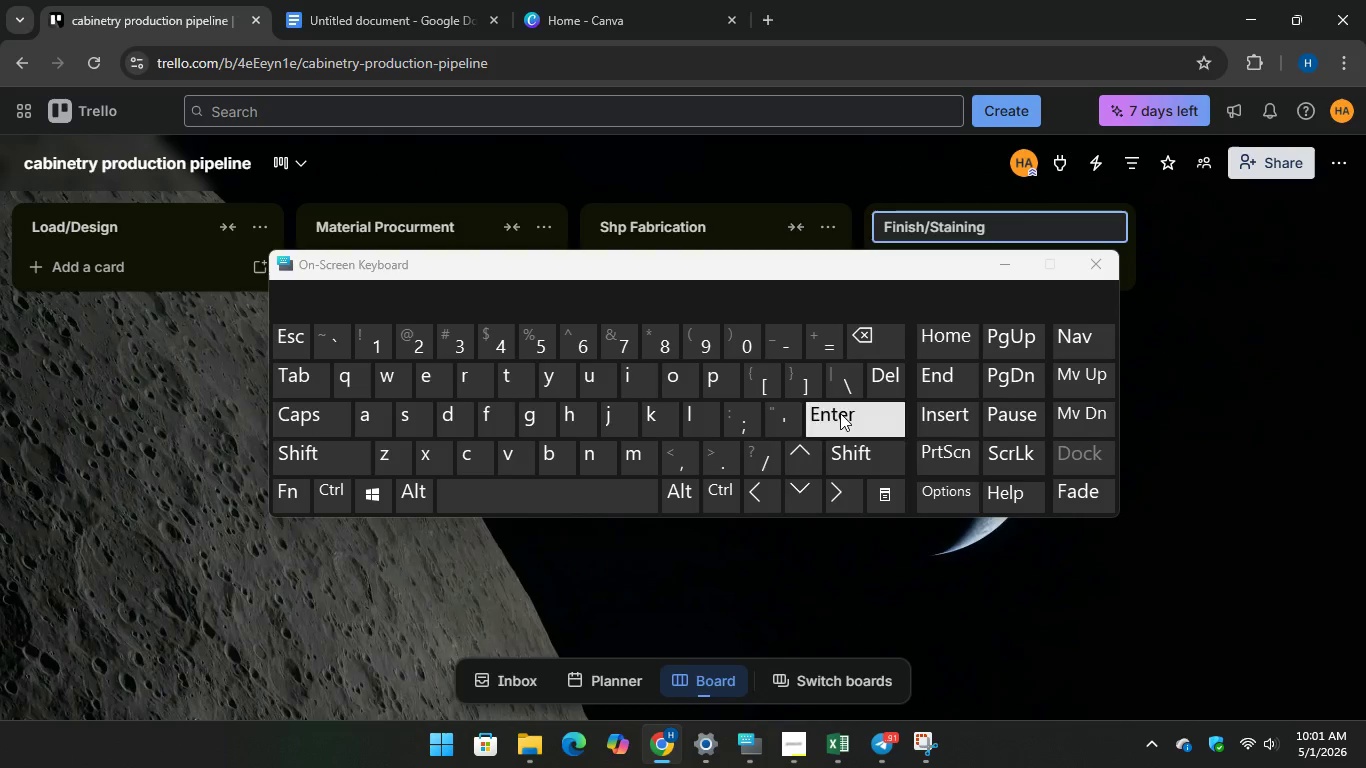 
 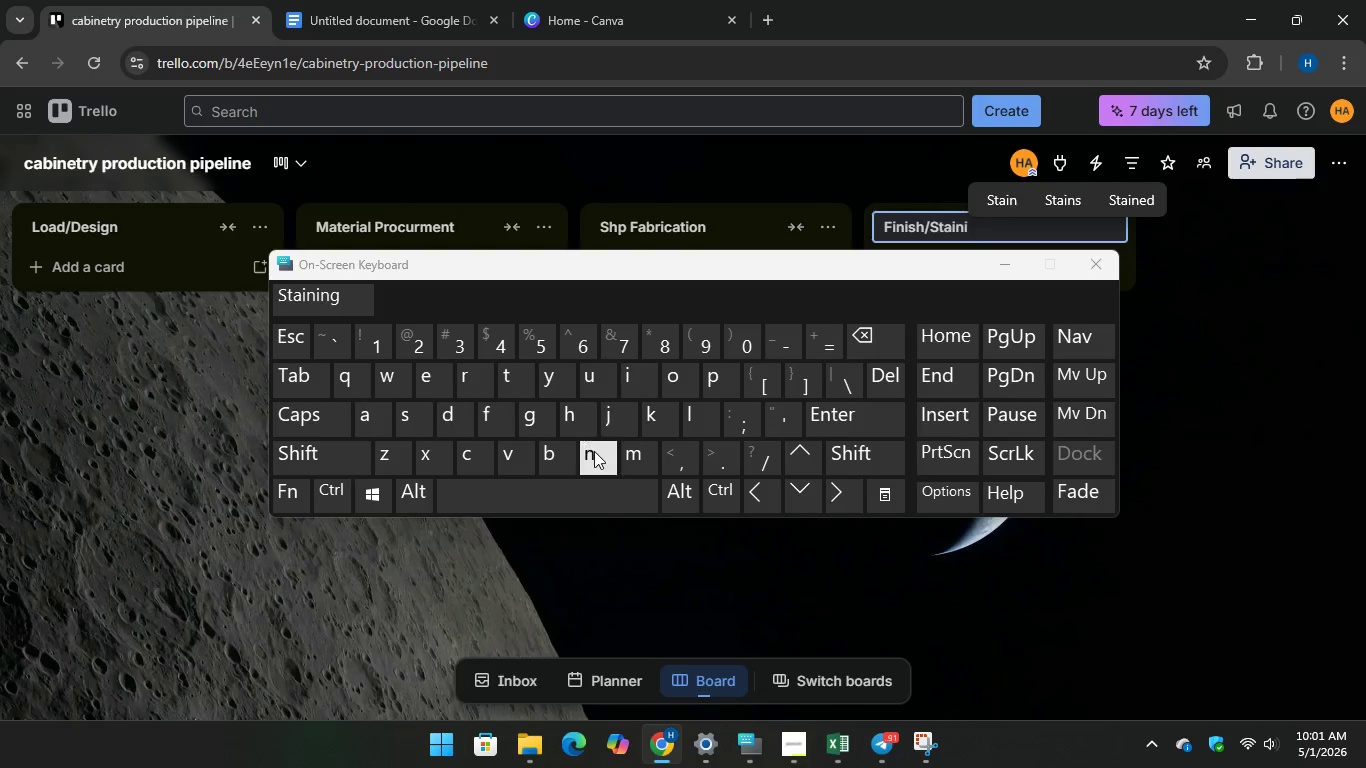 
key(Enter)
 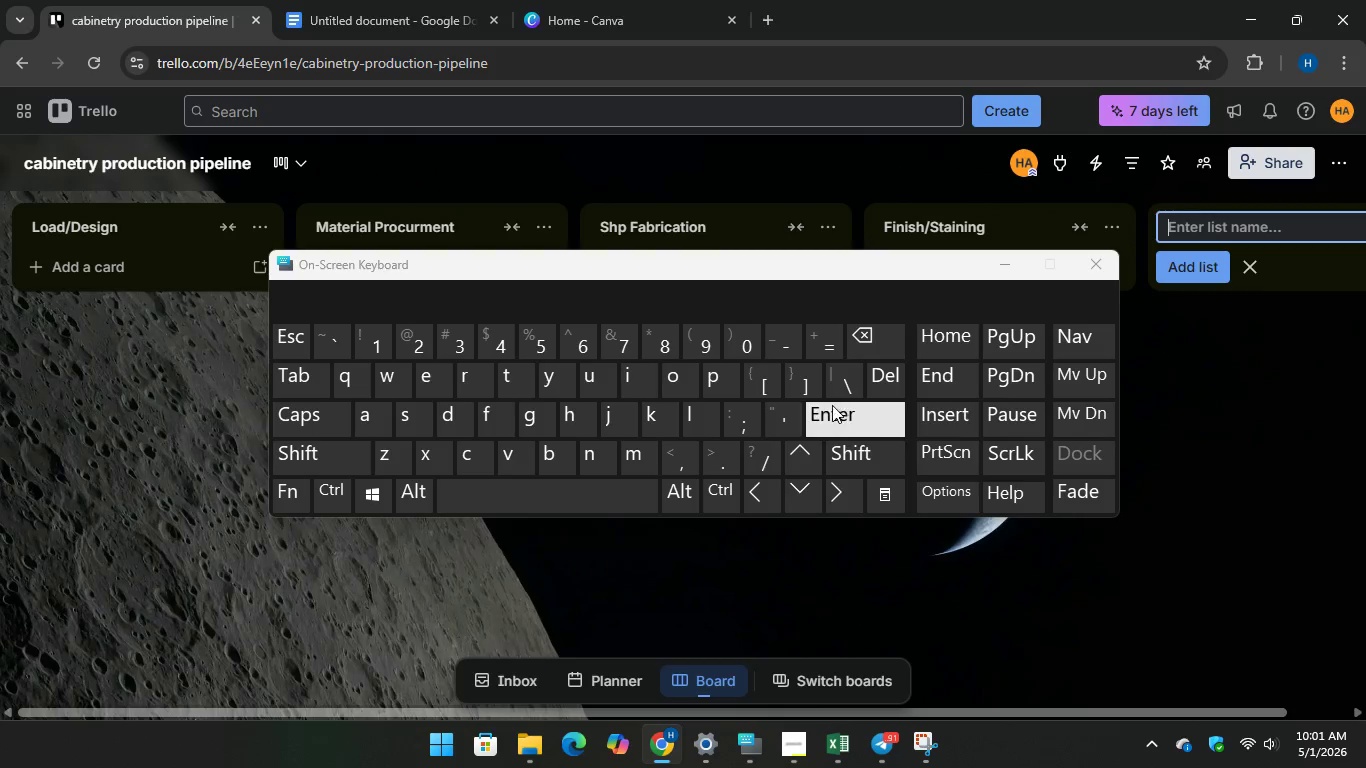 
type(Quality )
 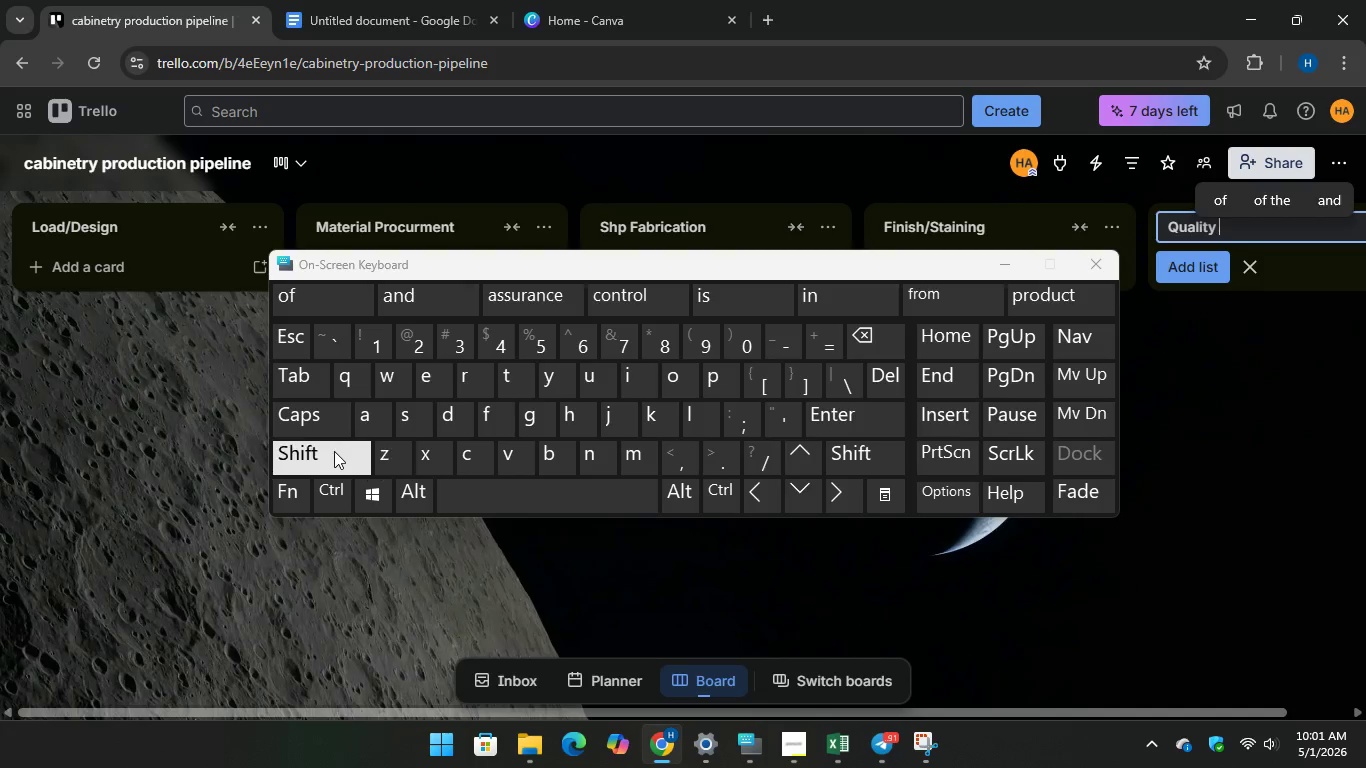 
type(Control)
 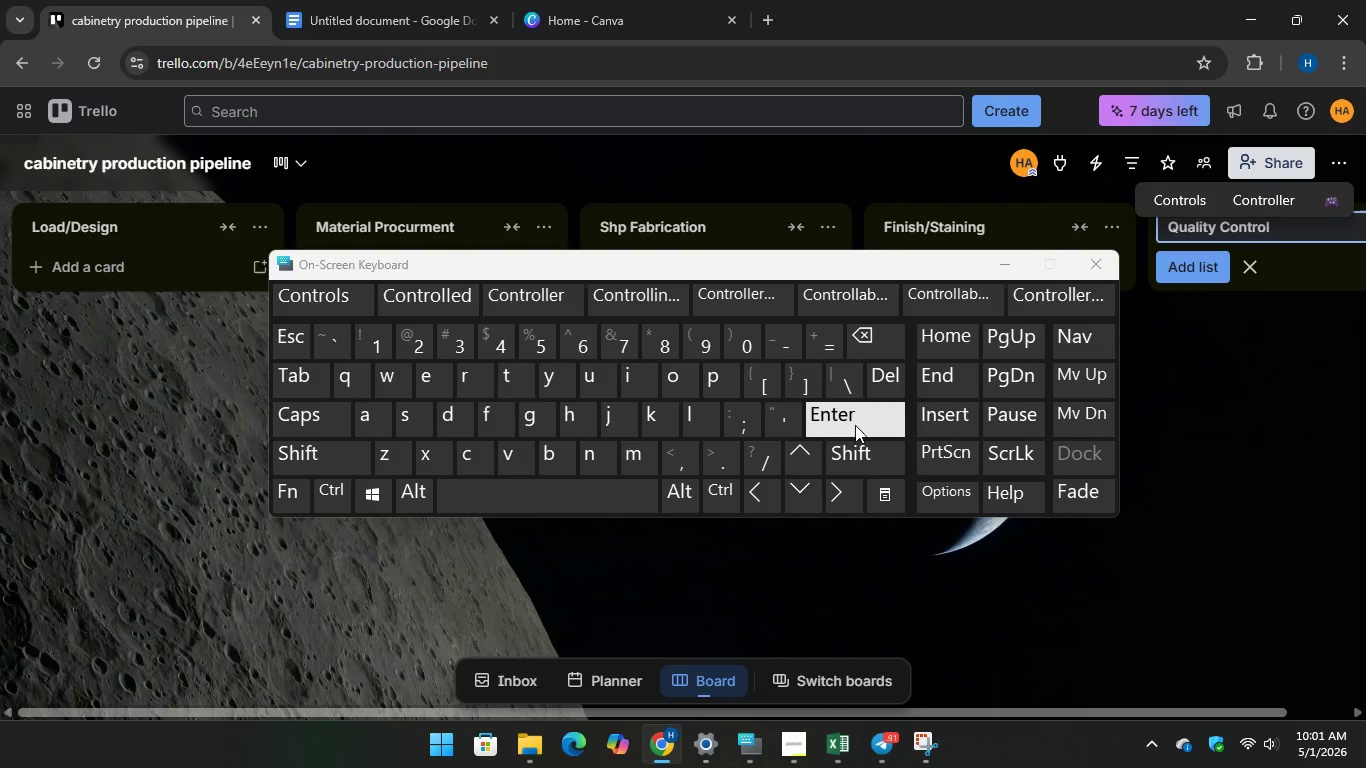 
key(Enter)
 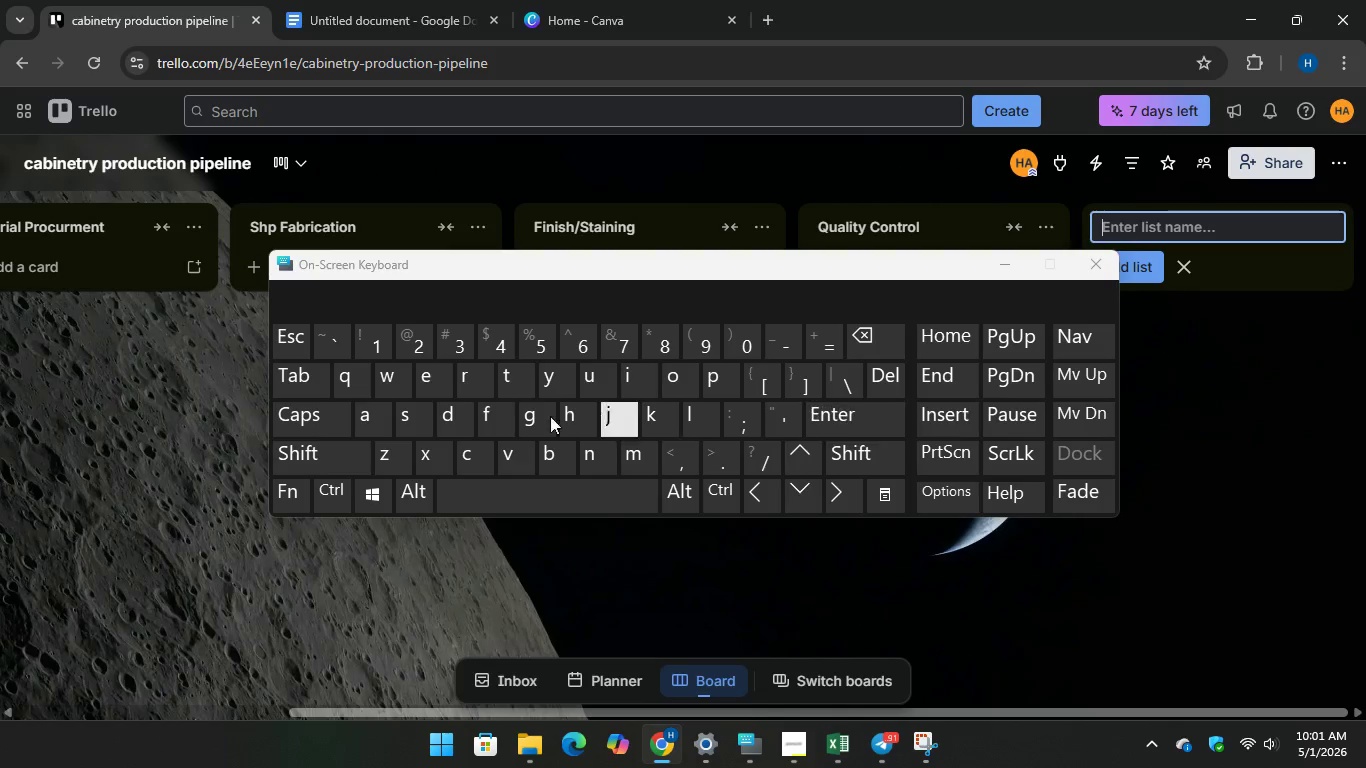 
type(Install)
 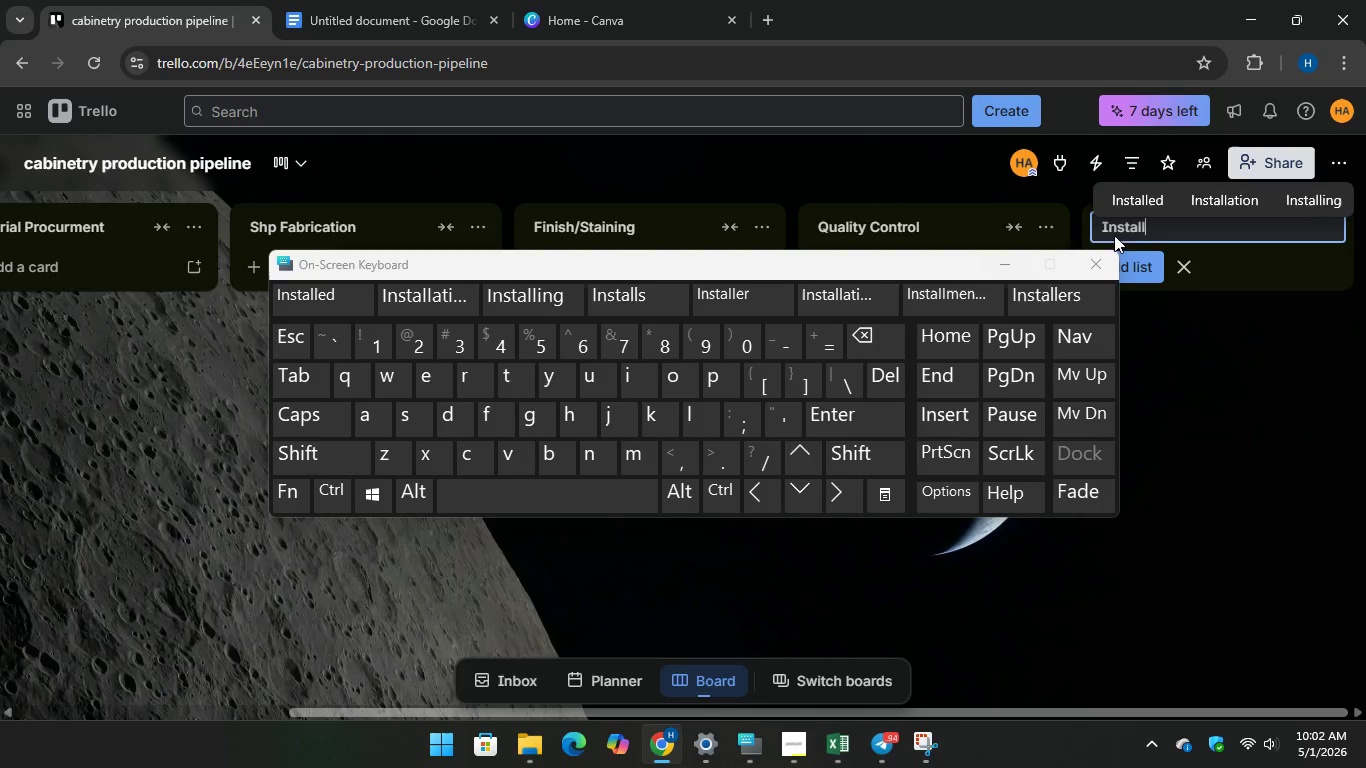 
left_click([1220, 195])
 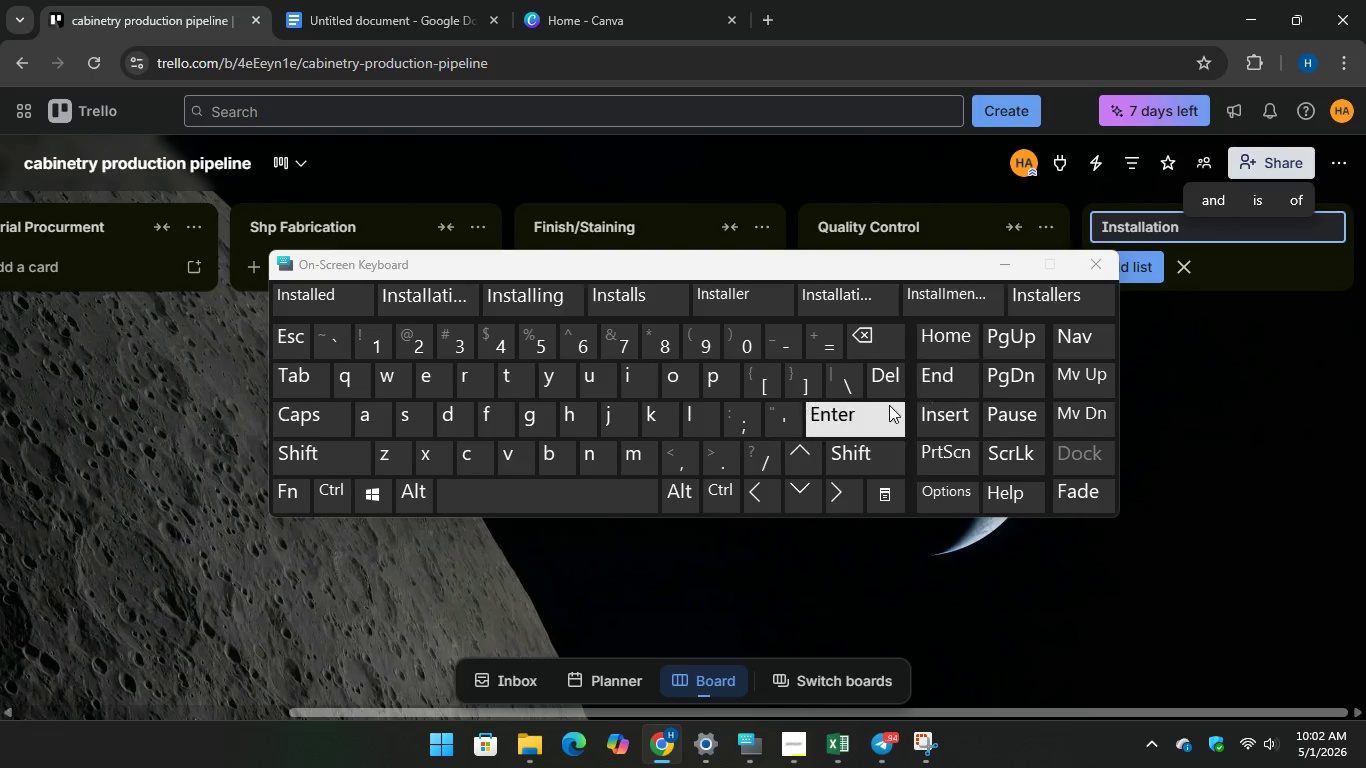 
key(Enter)
 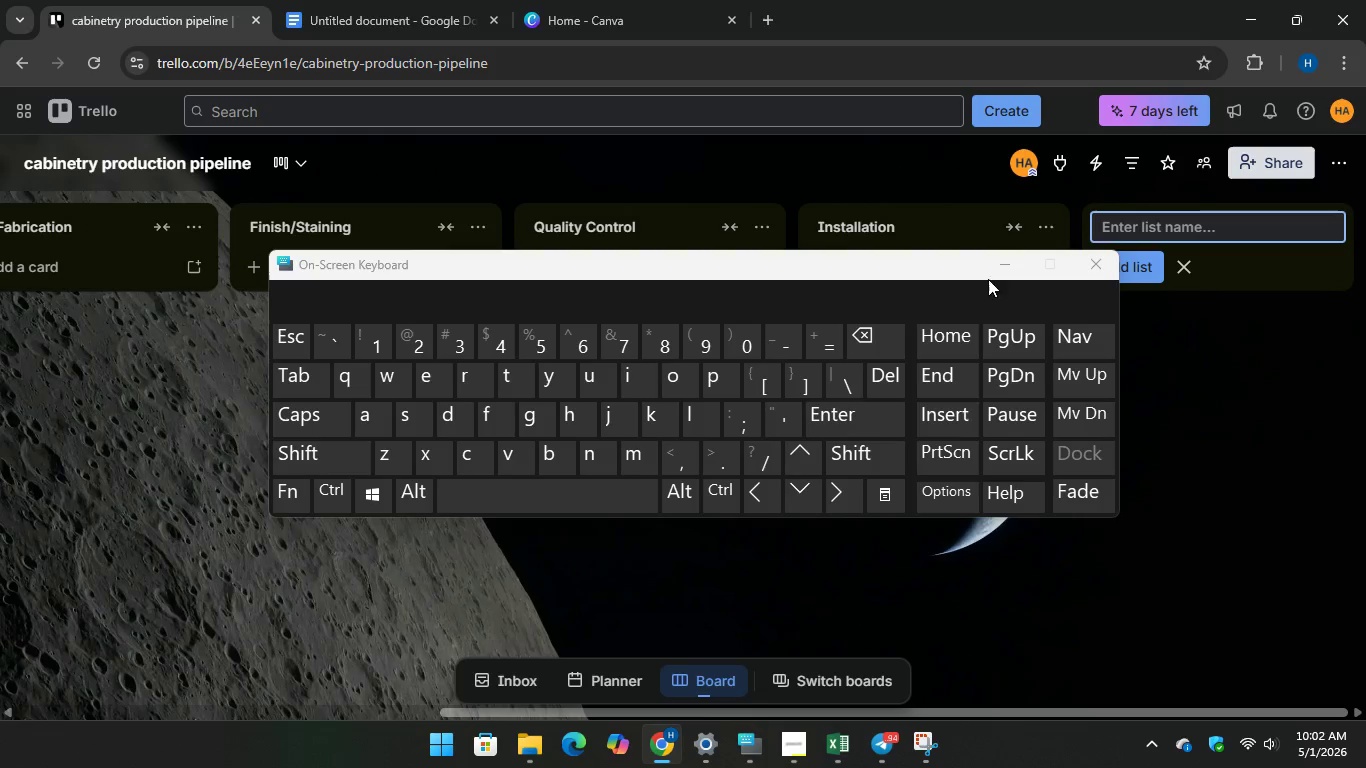 
left_click([1215, 369])
 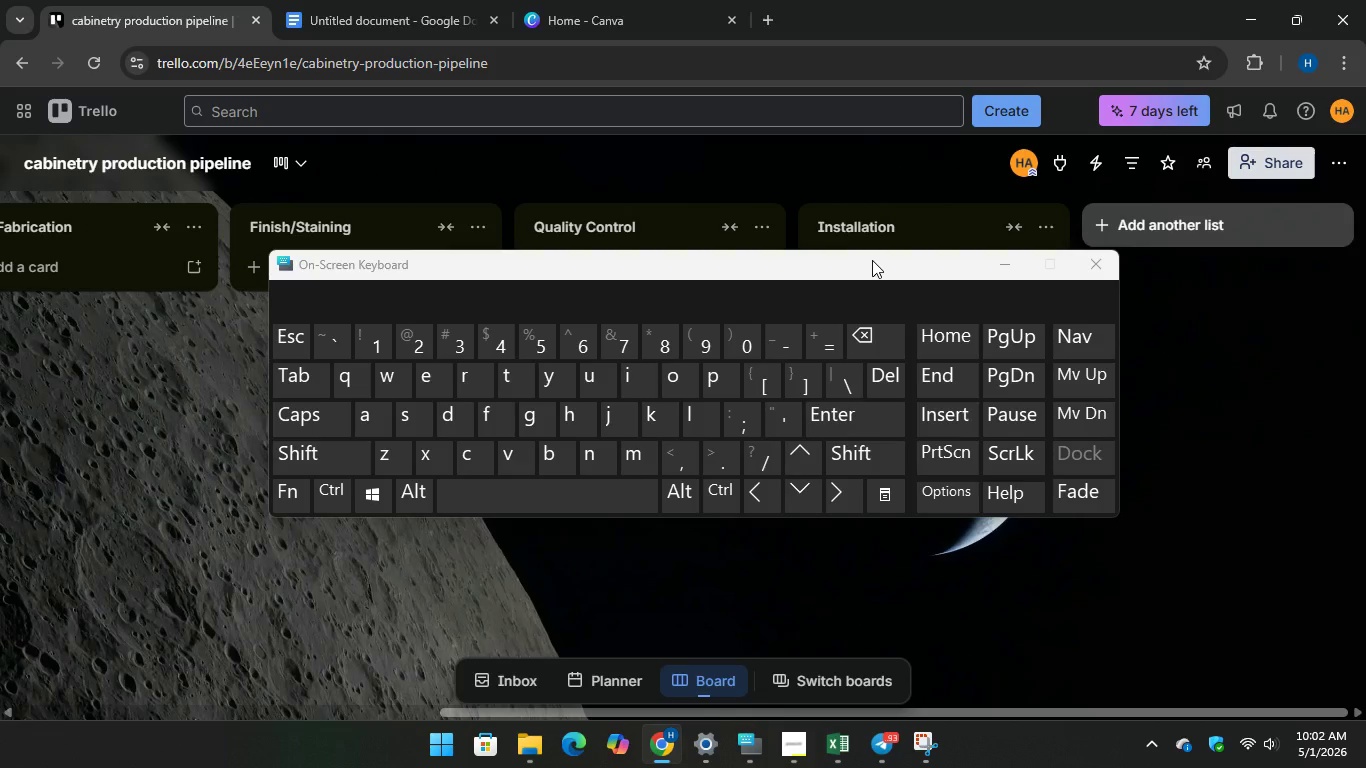 
wait(7.34)
 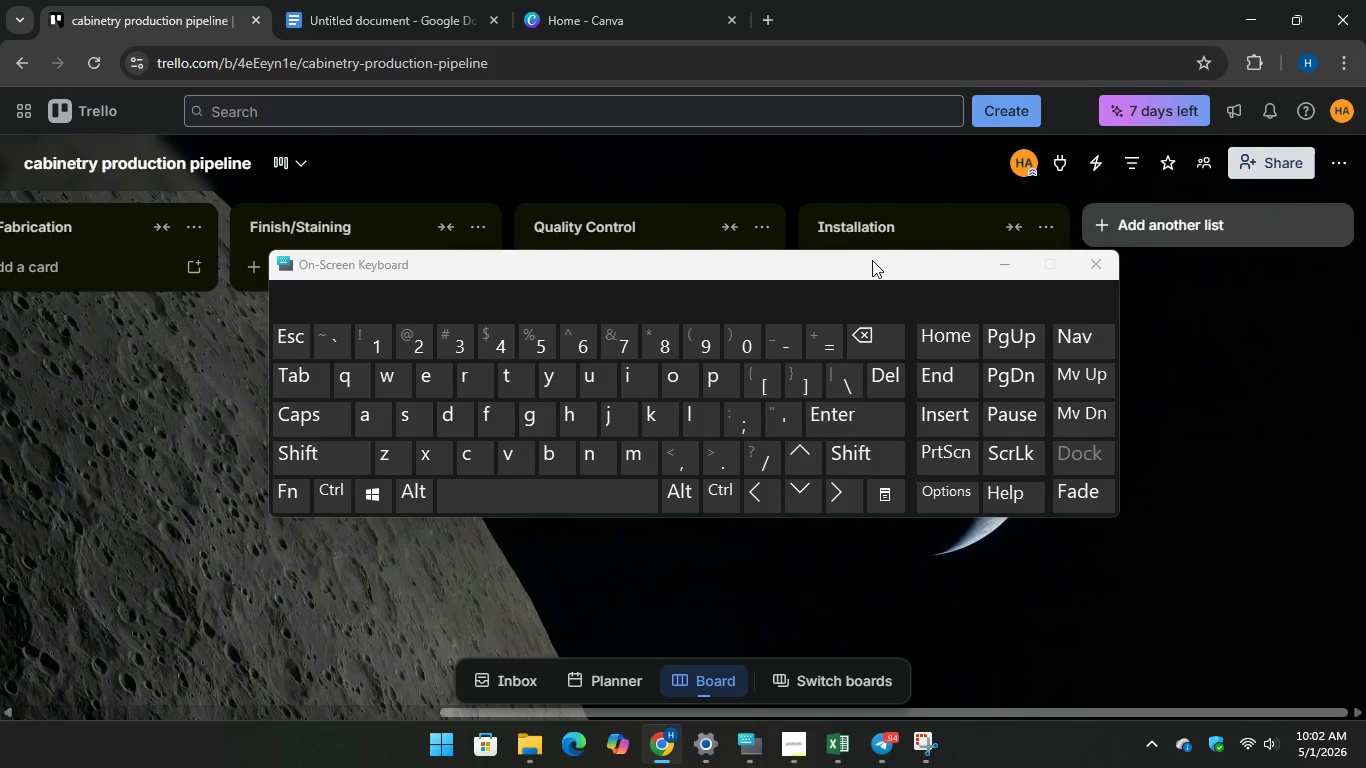 
left_click_drag(start_coordinate=[518, 715], to_coordinate=[0, 696])
 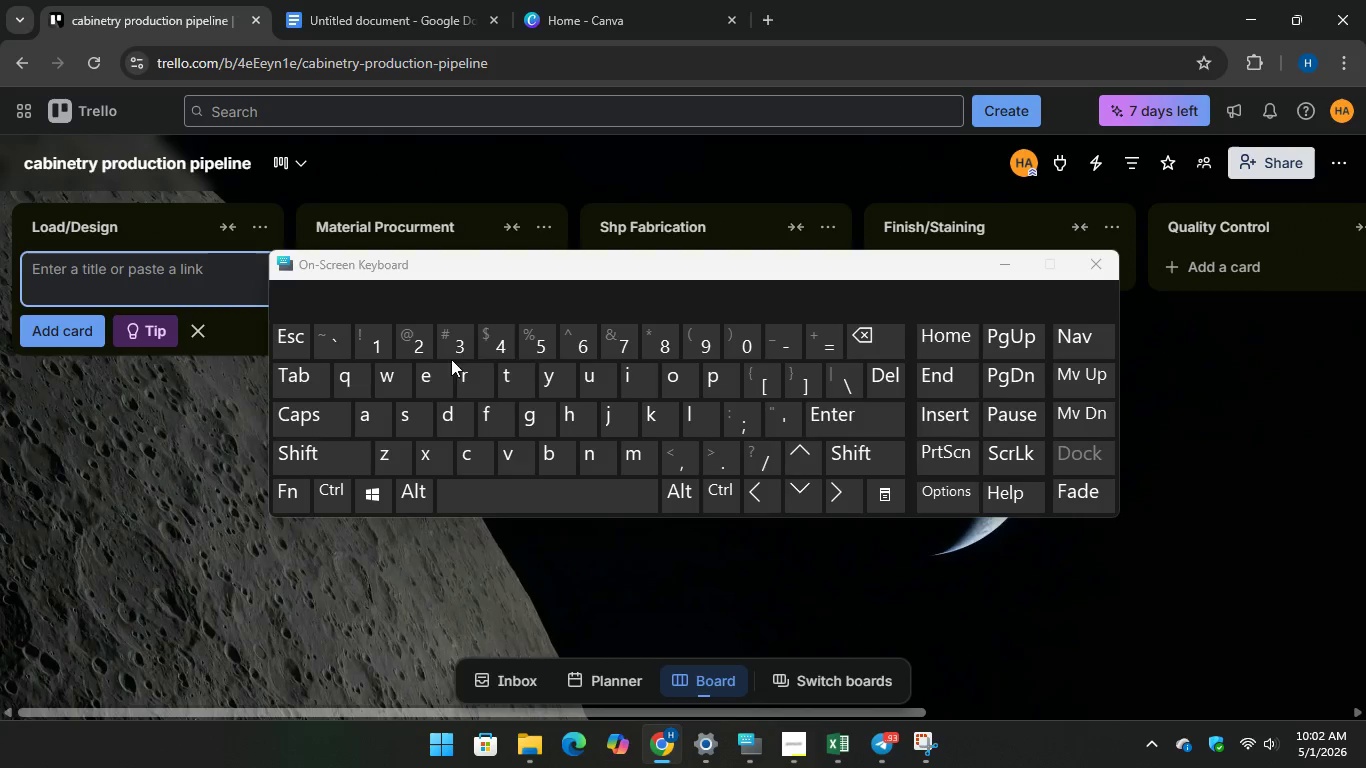 
type(temp)
 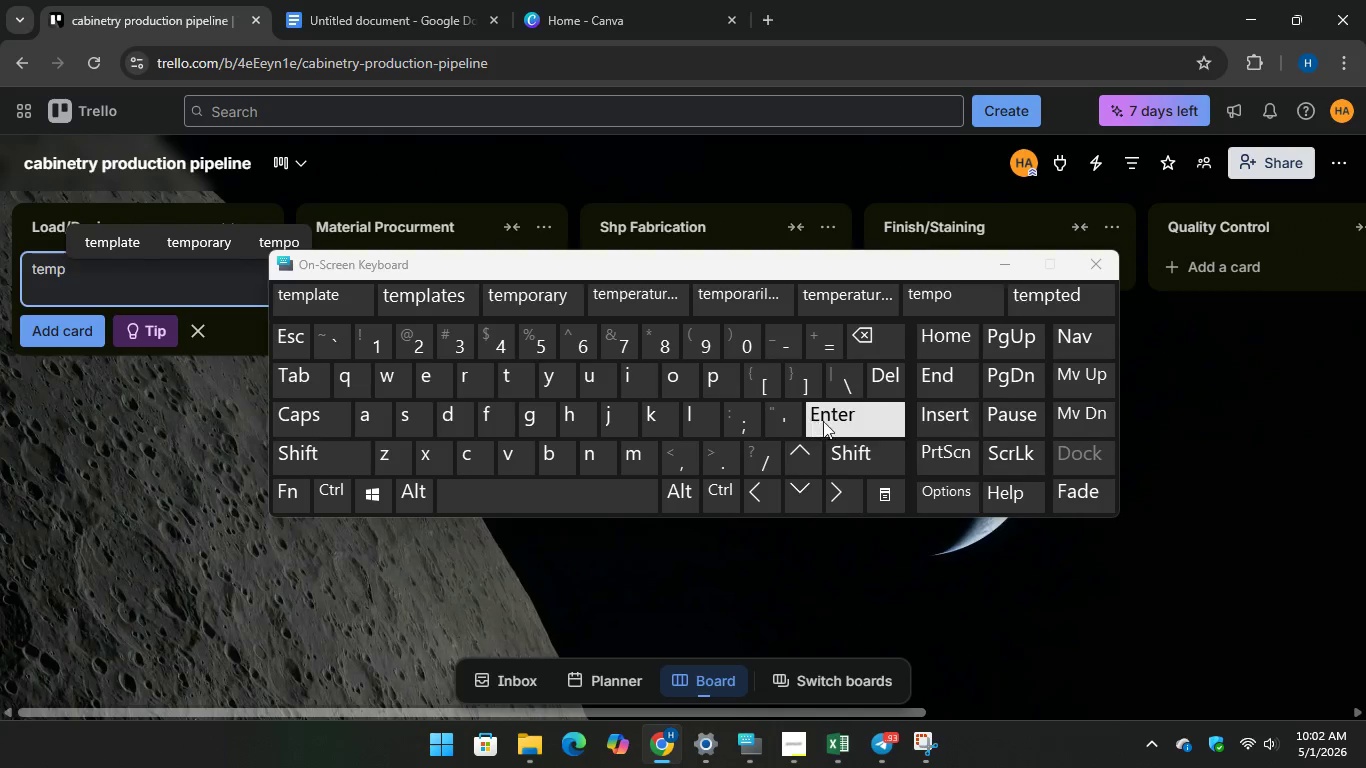 
key(Enter)
 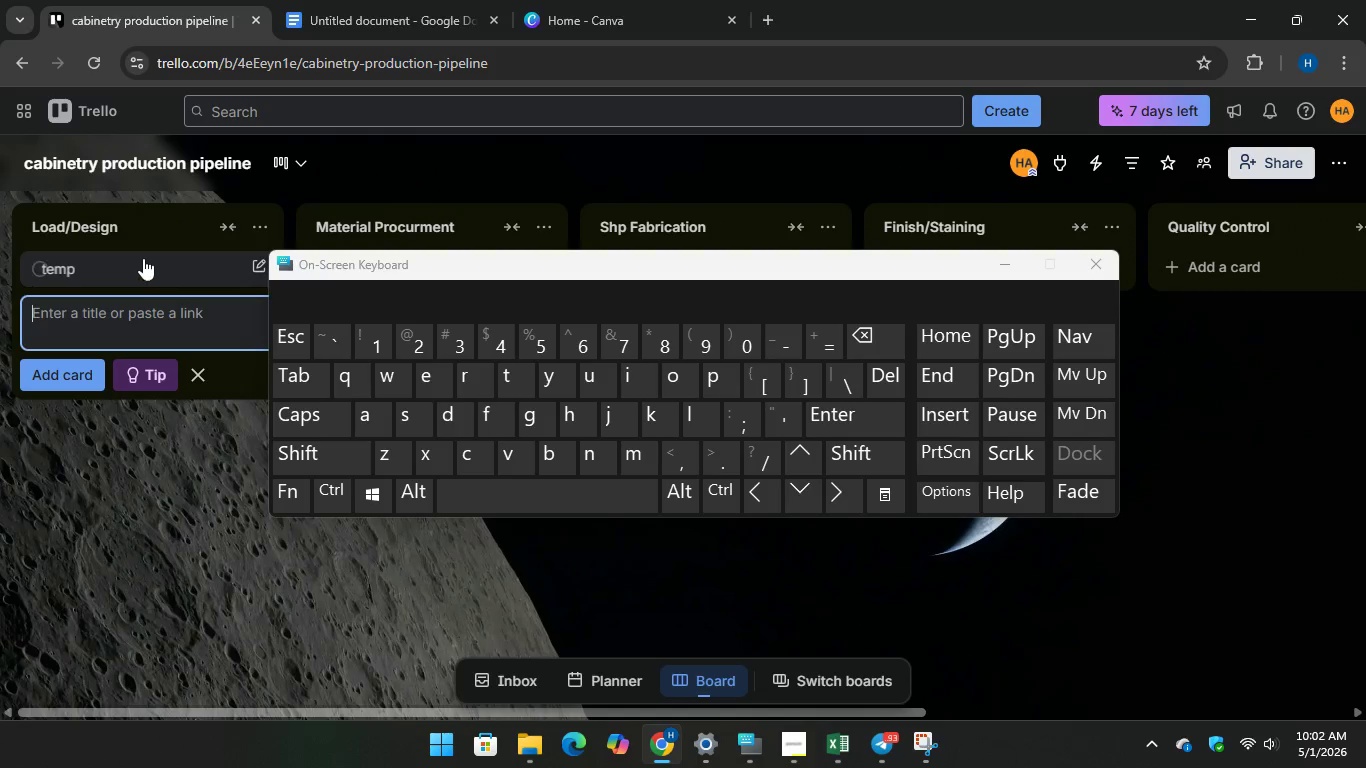 
left_click([137, 260])
 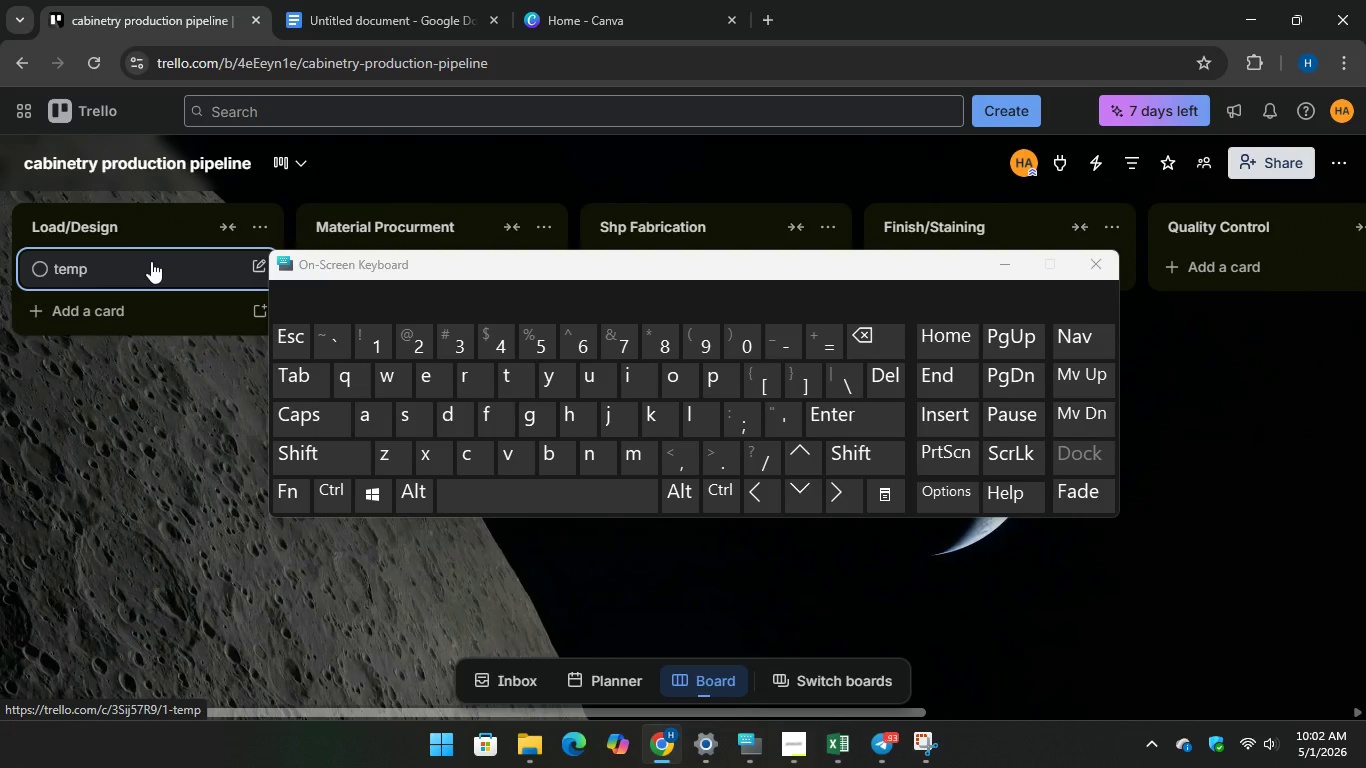 
left_click([151, 261])
 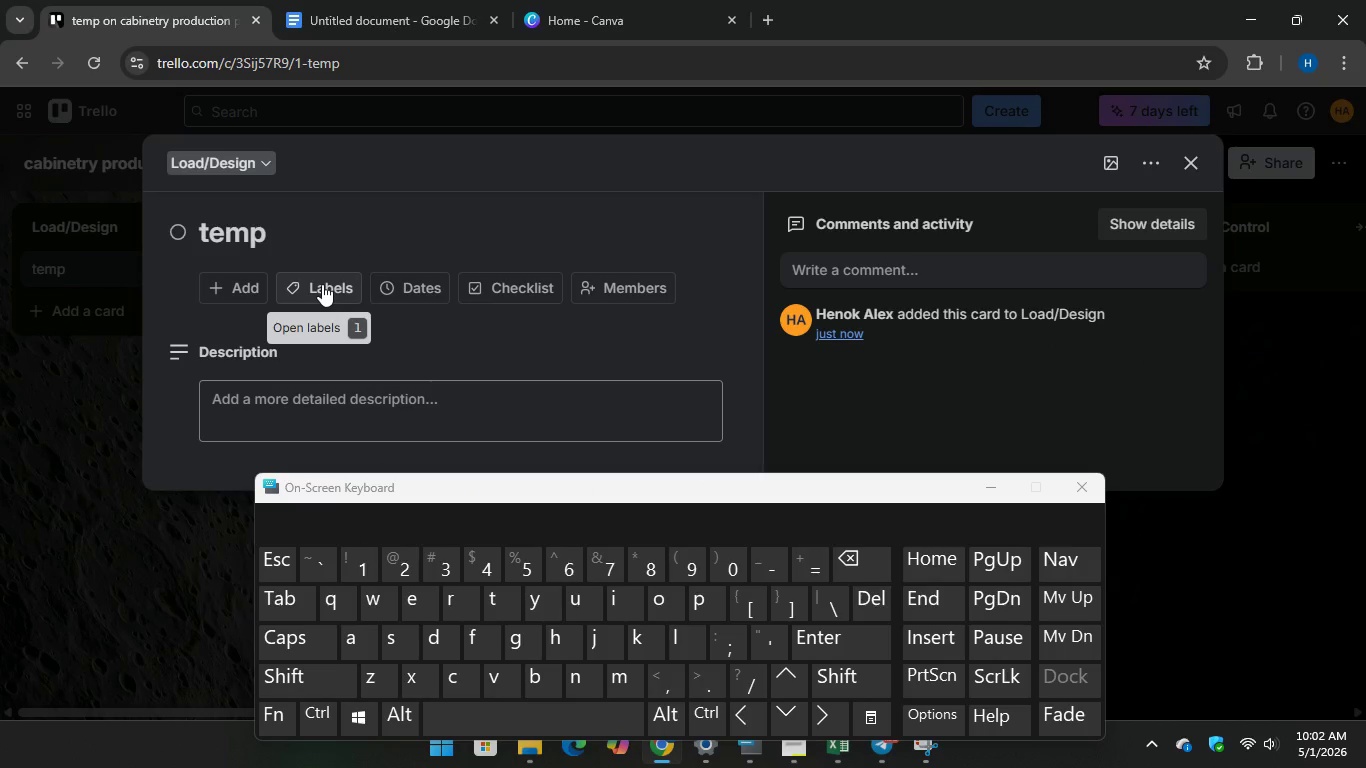 
wait(17.89)
 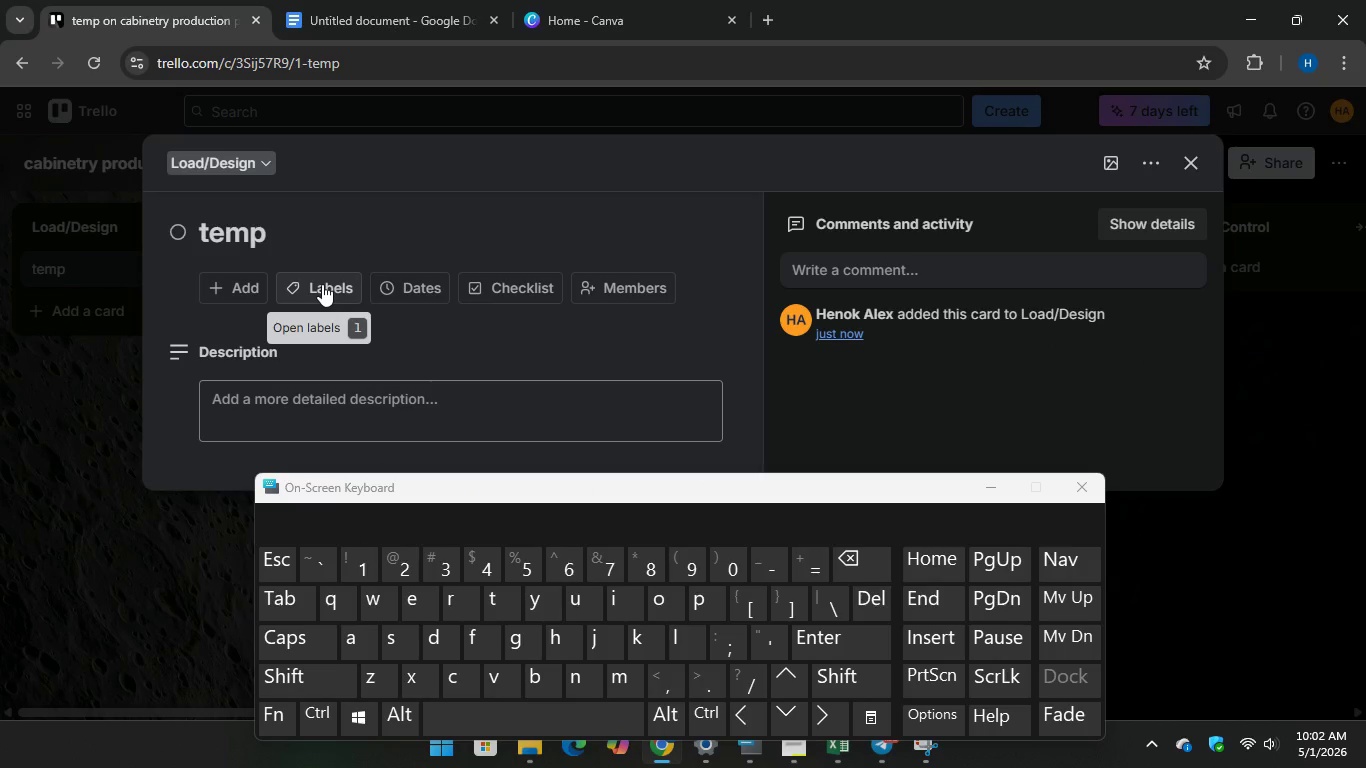 
left_click([322, 284])
 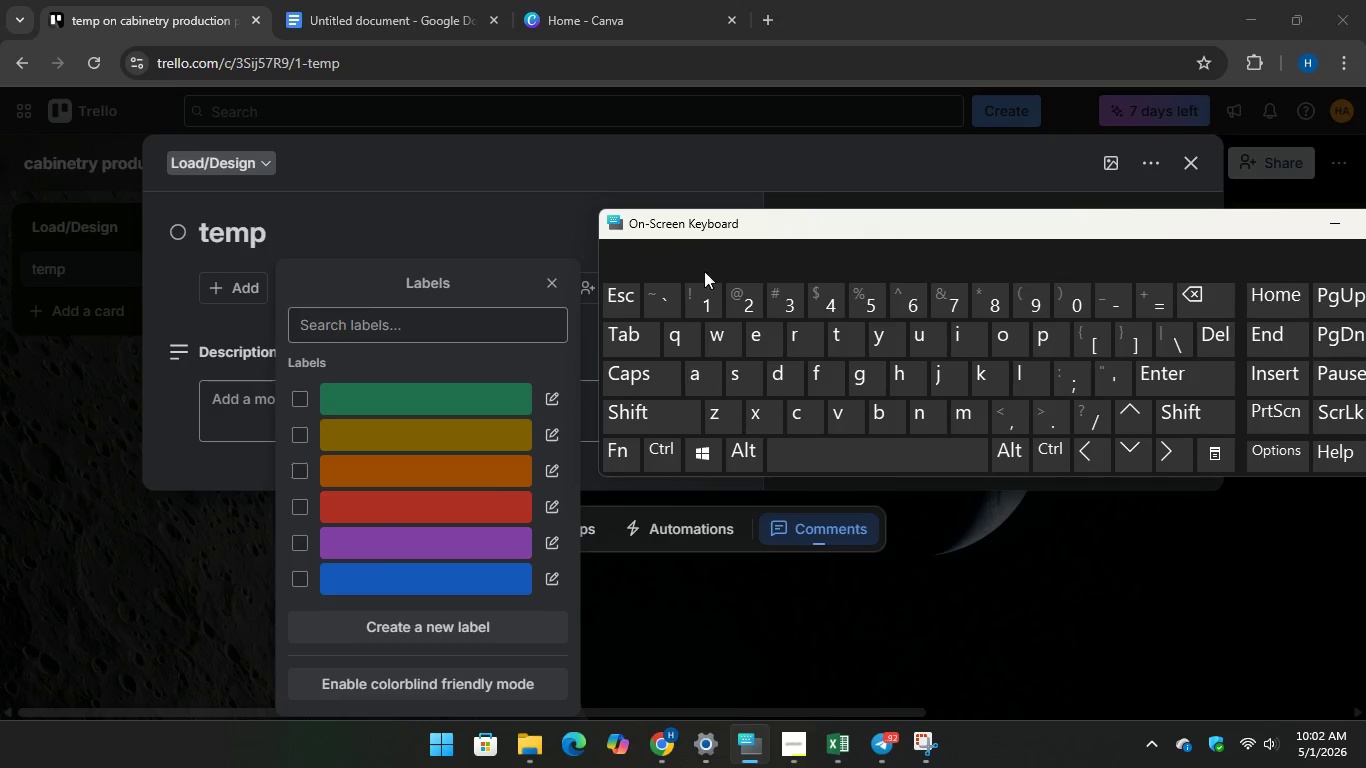 
wait(7.2)
 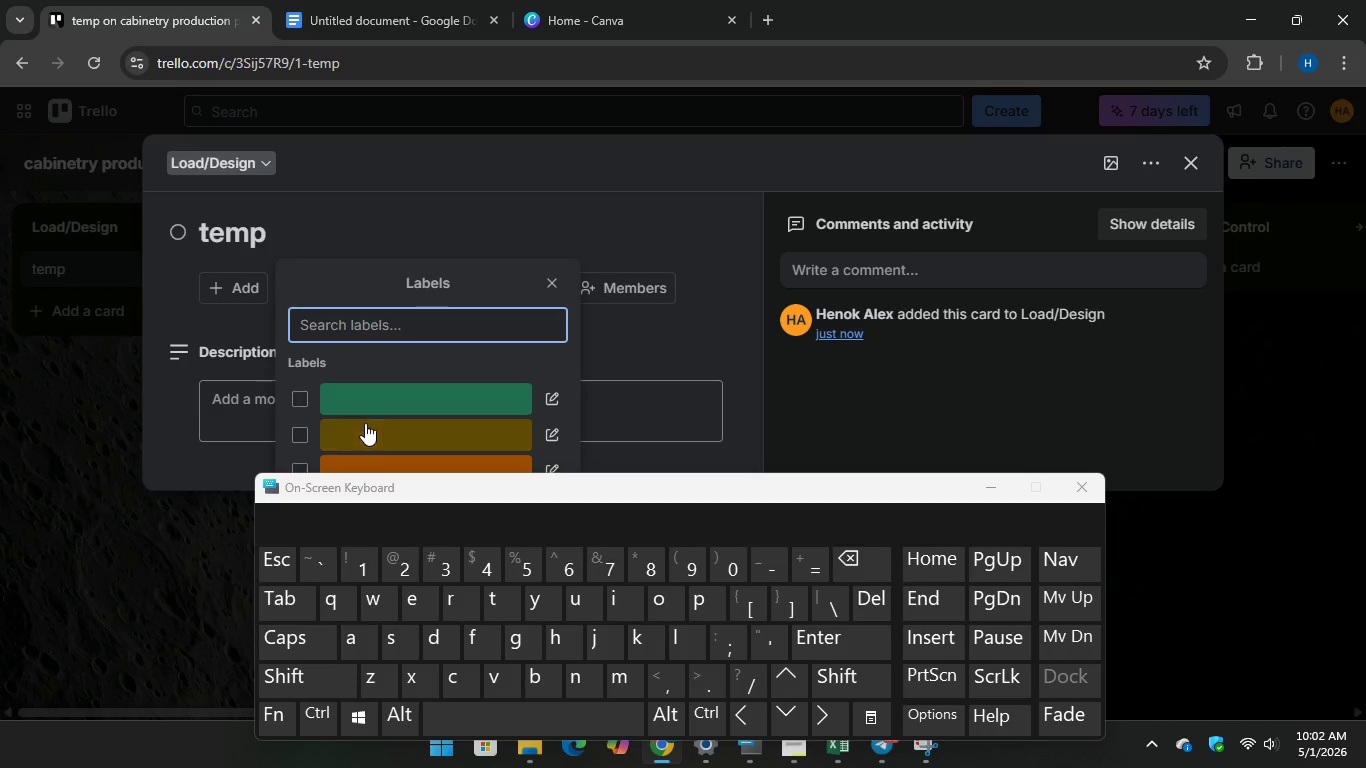 
left_click([301, 511])
 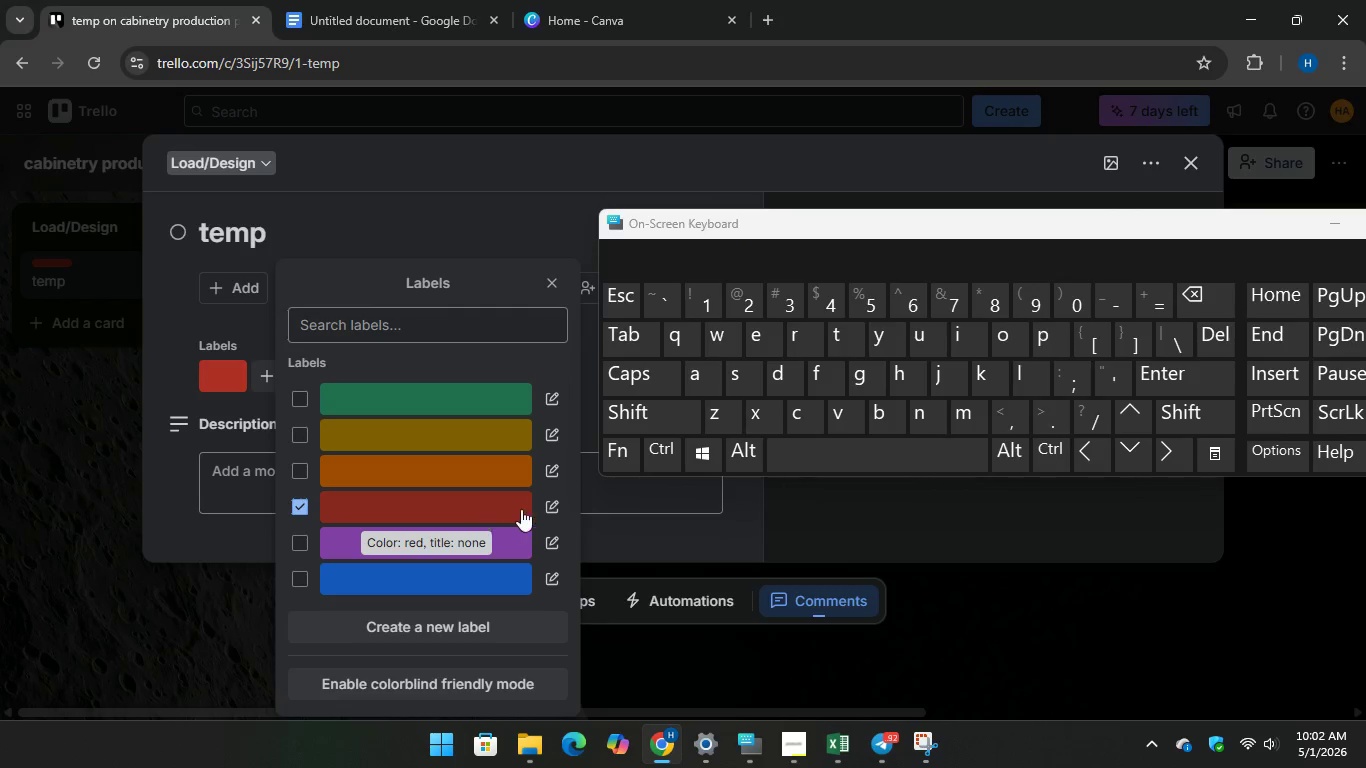 
left_click([553, 501])
 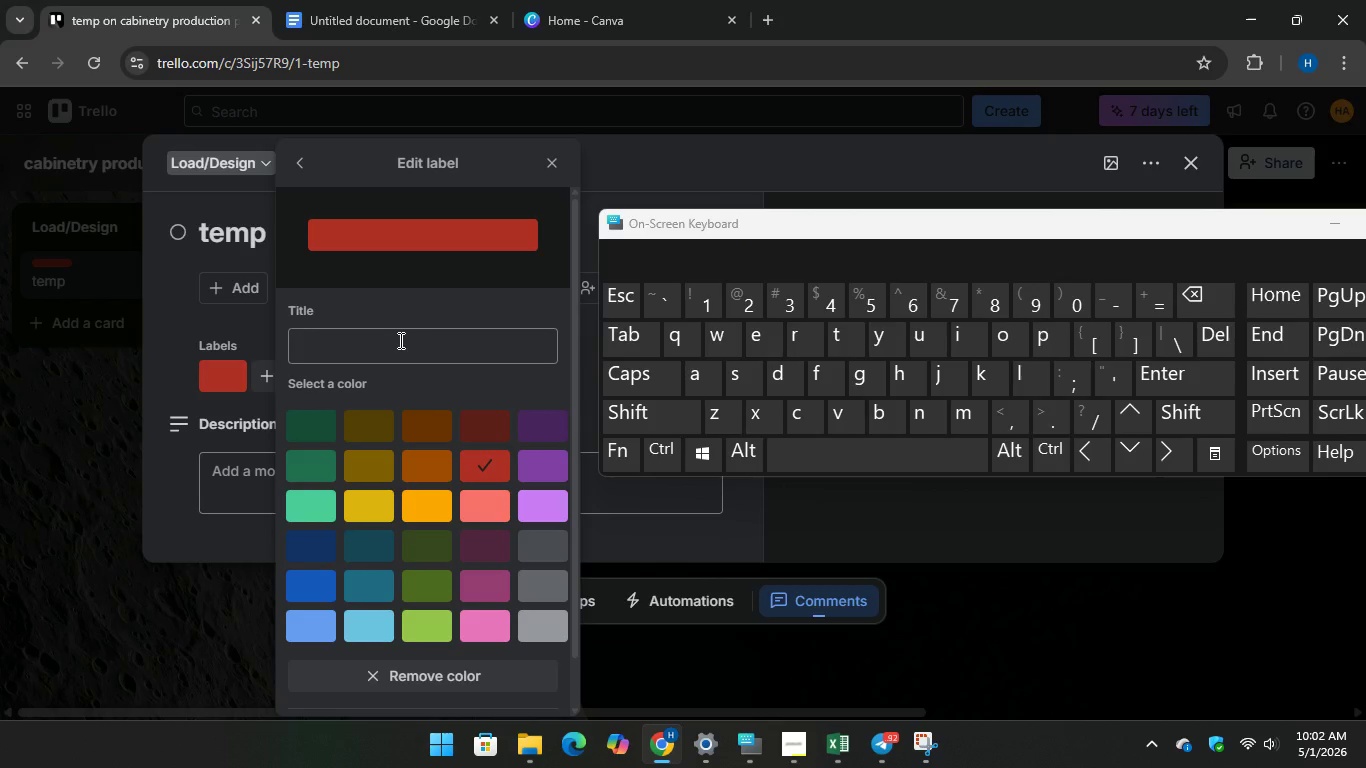 
left_click([399, 340])
 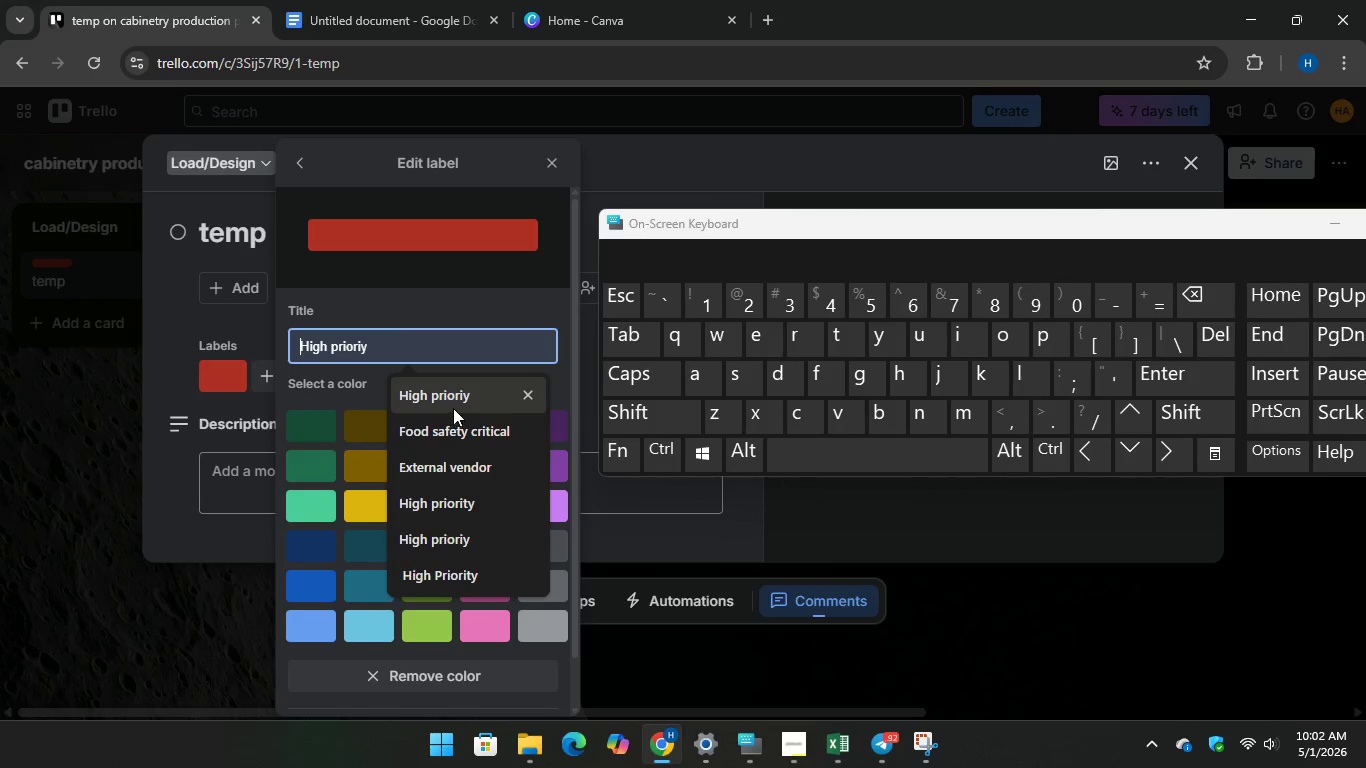 
left_click([452, 400])
 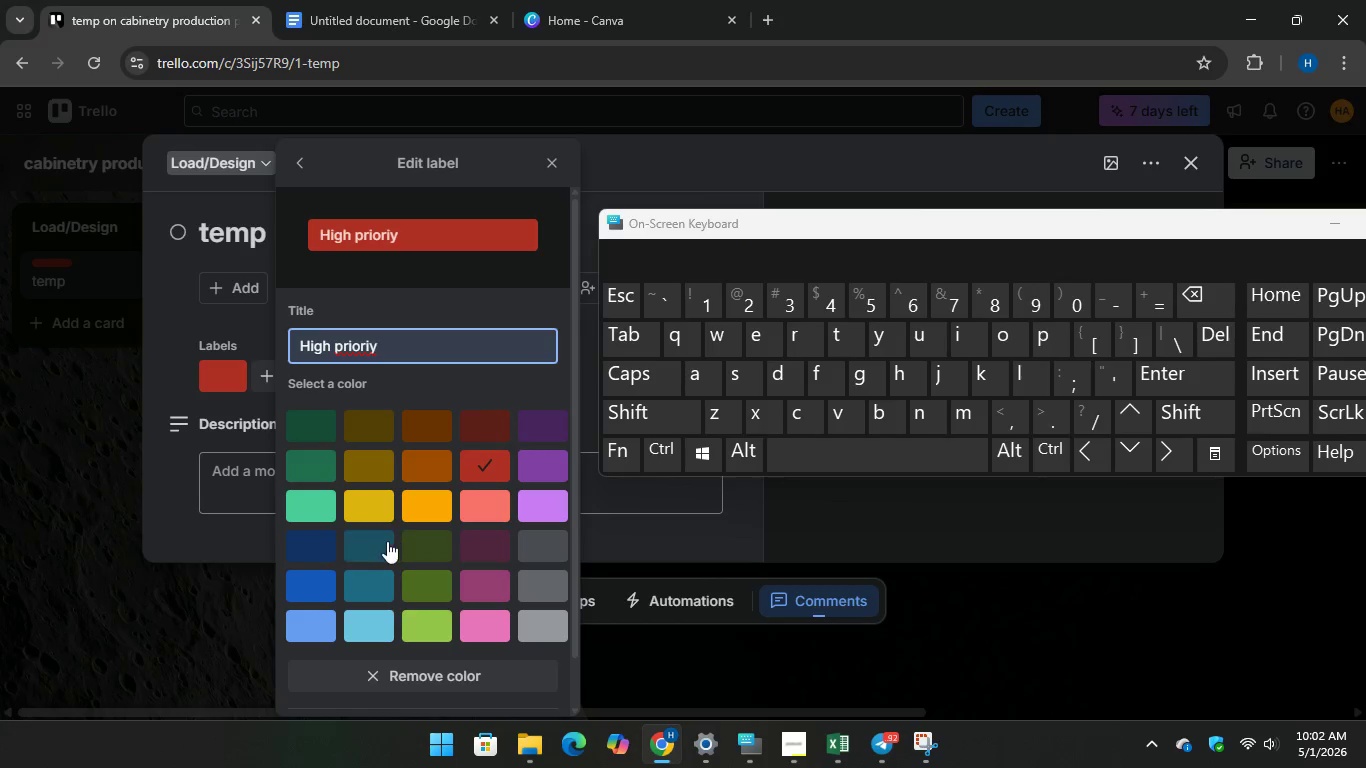 
scroll: coordinate [387, 541], scroll_direction: down, amount: 3.0
 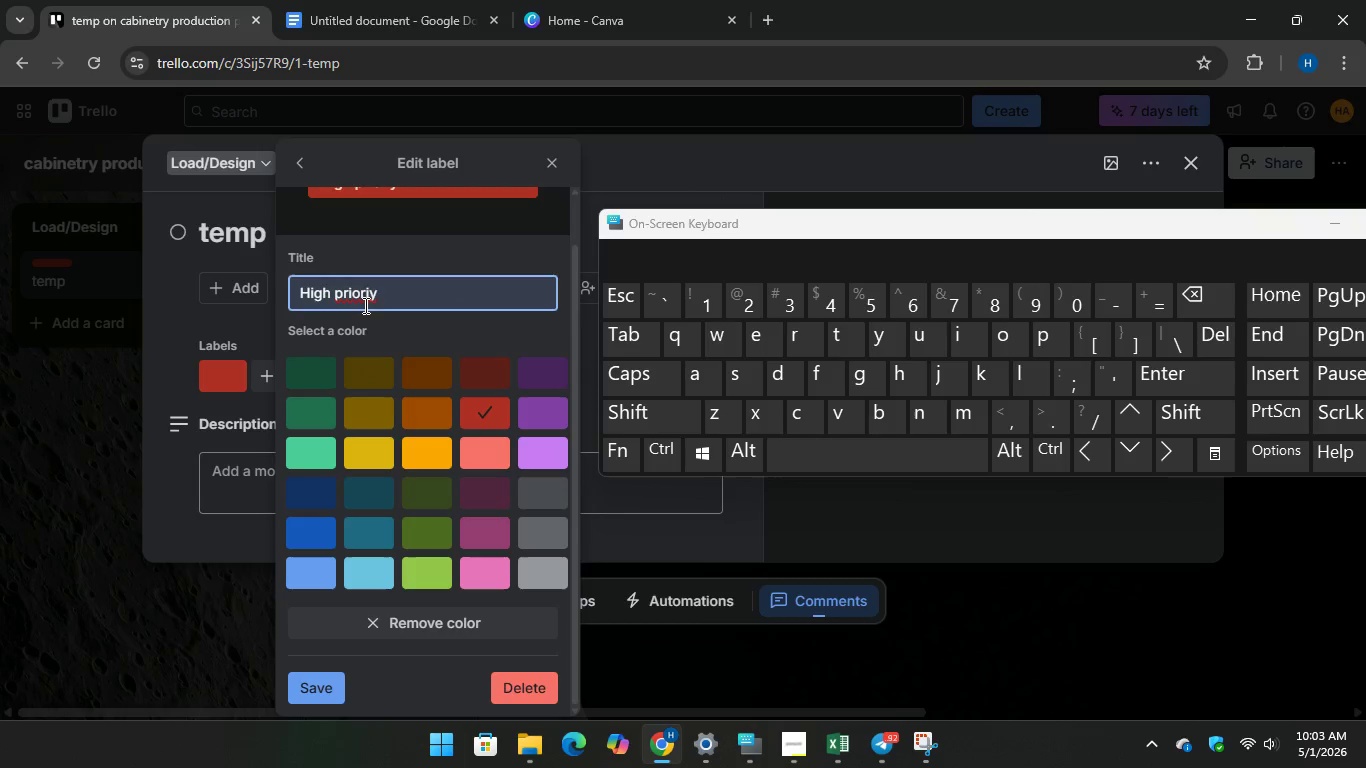 
left_click([365, 295])
 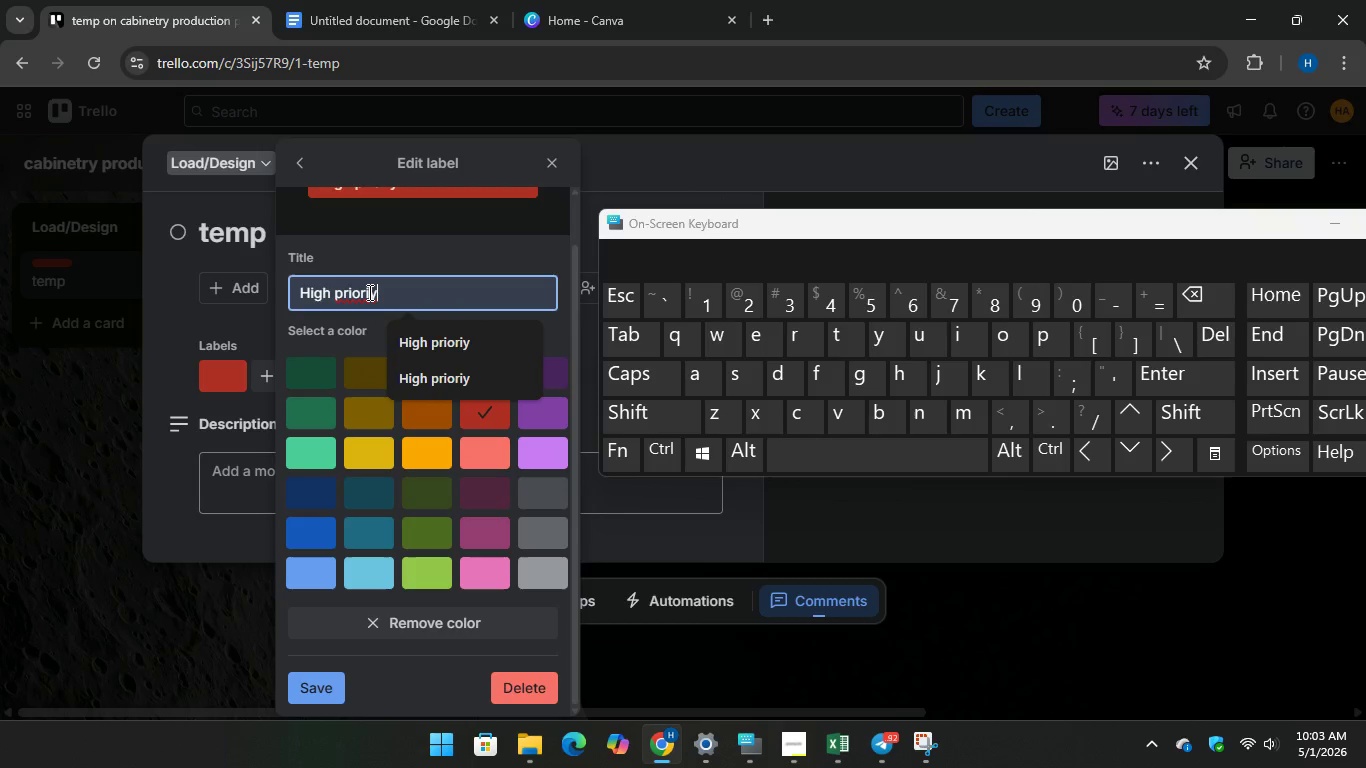 
wait(5.69)
 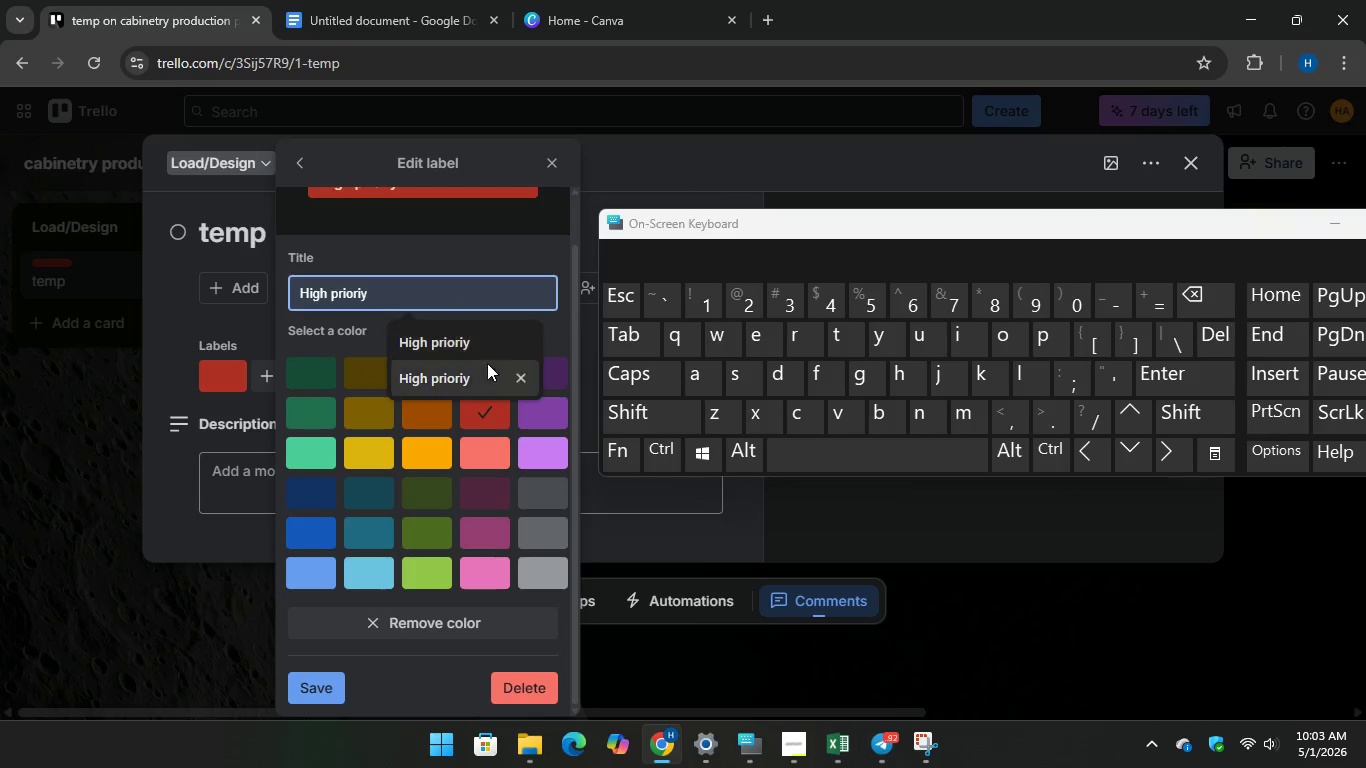 
left_click([369, 295])
 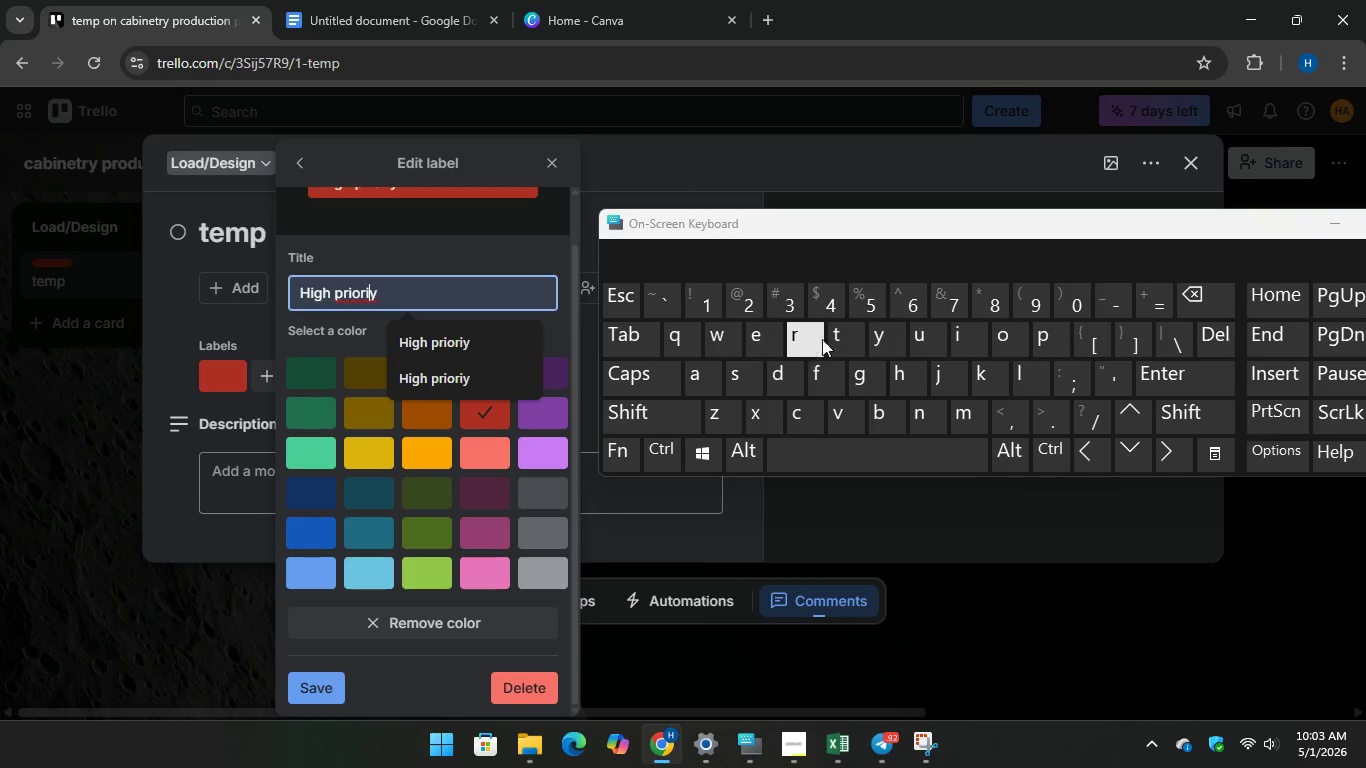 
key(T)
 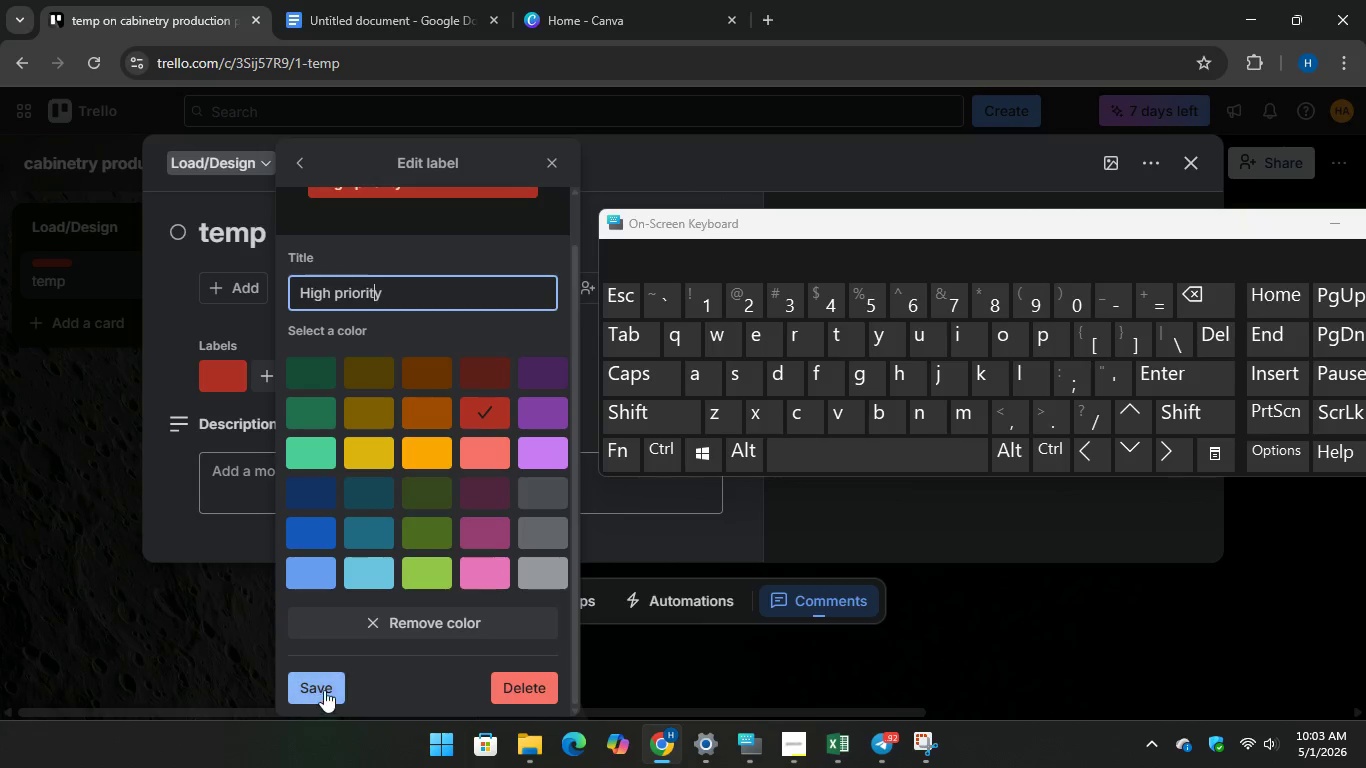 
left_click([319, 687])
 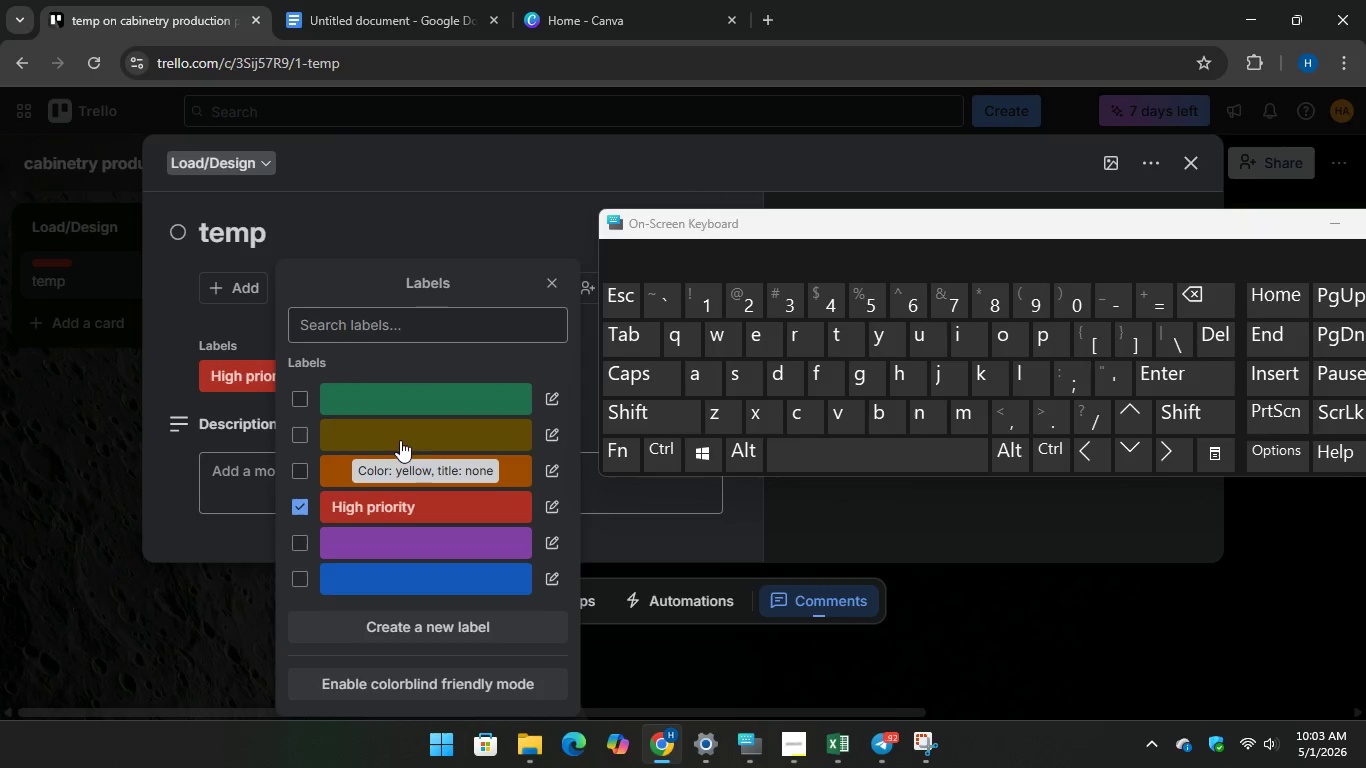 
wait(5.7)
 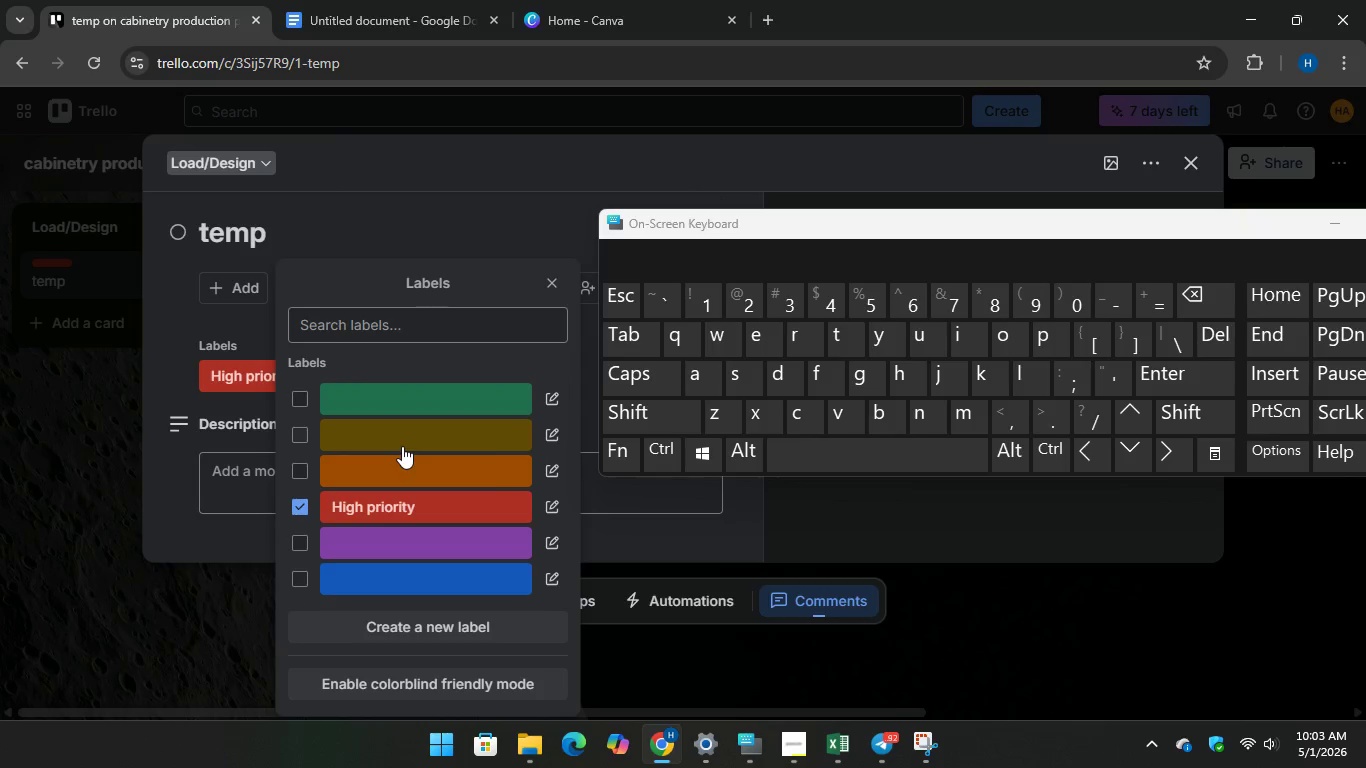 
scroll: coordinate [361, 446], scroll_direction: up, amount: 1.0
 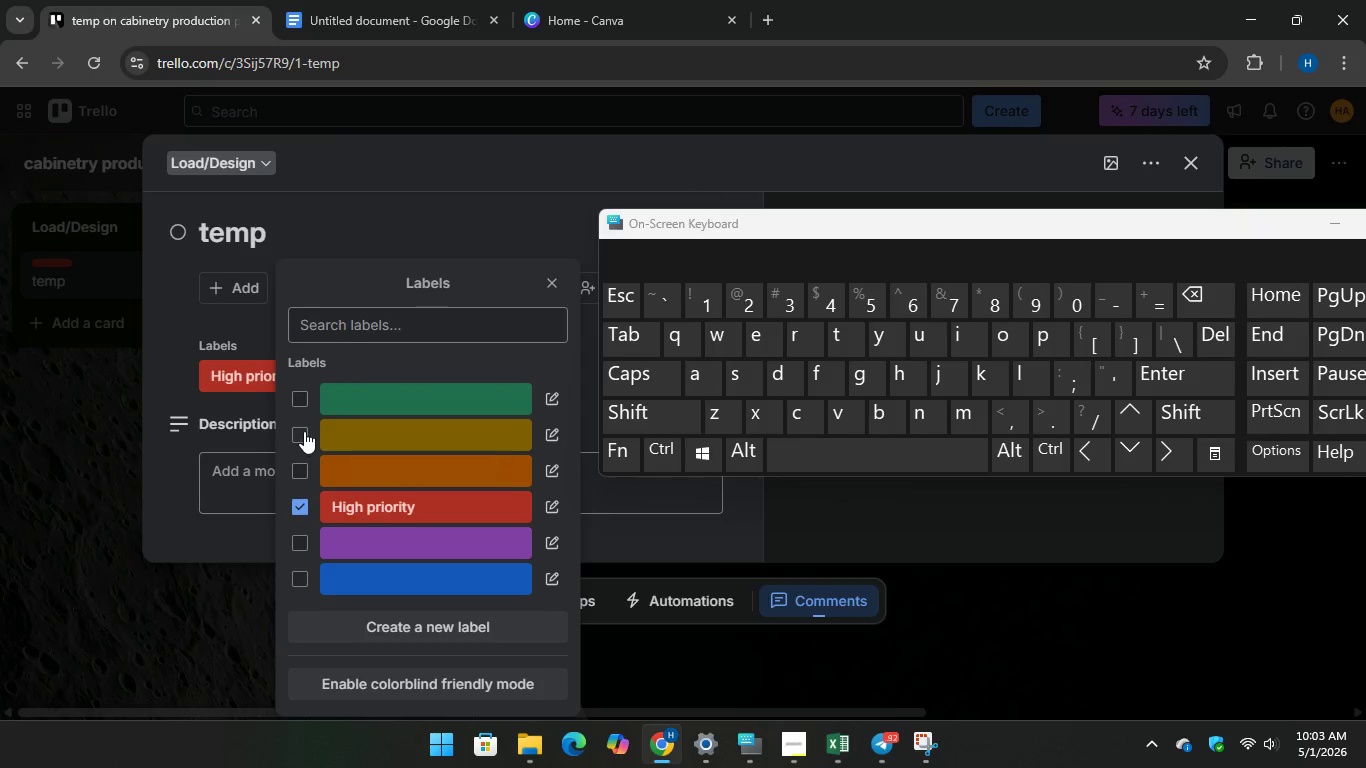 
left_click([304, 431])
 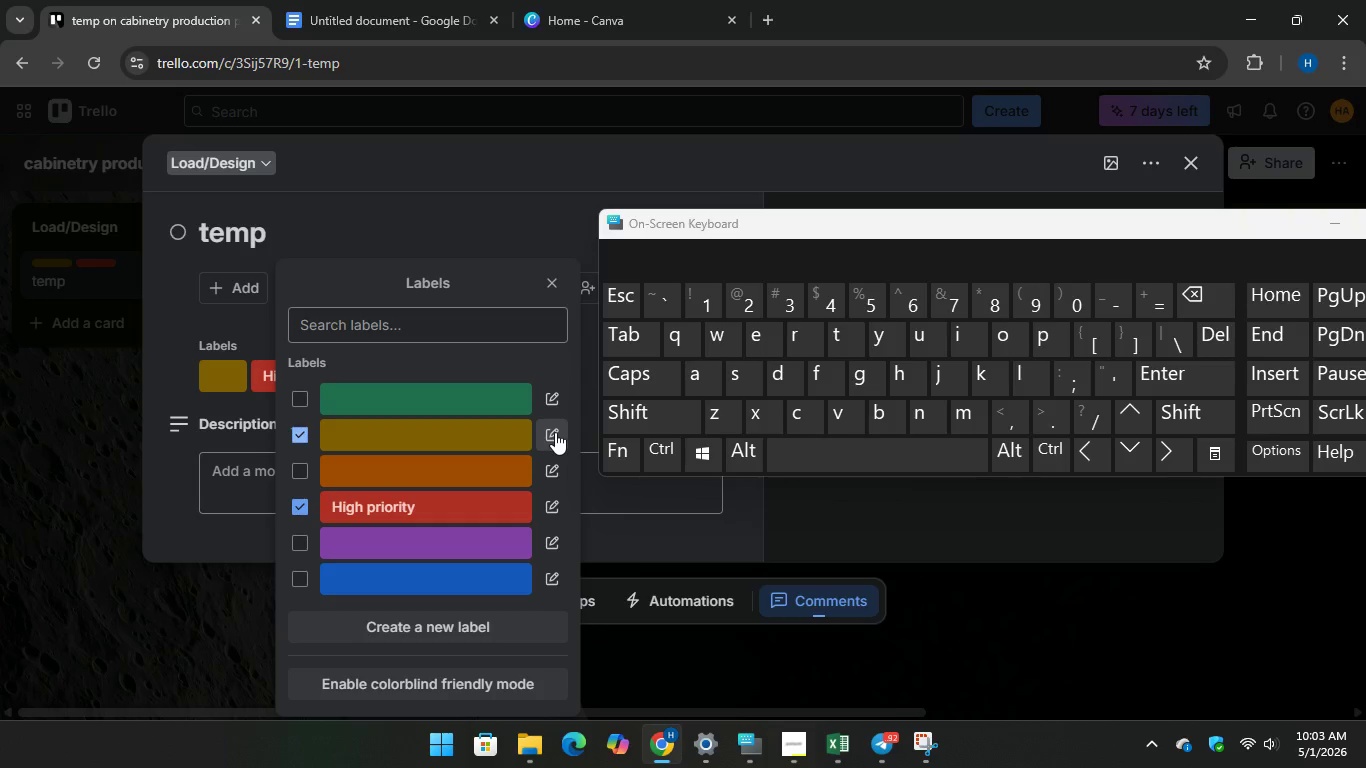 
wait(7.53)
 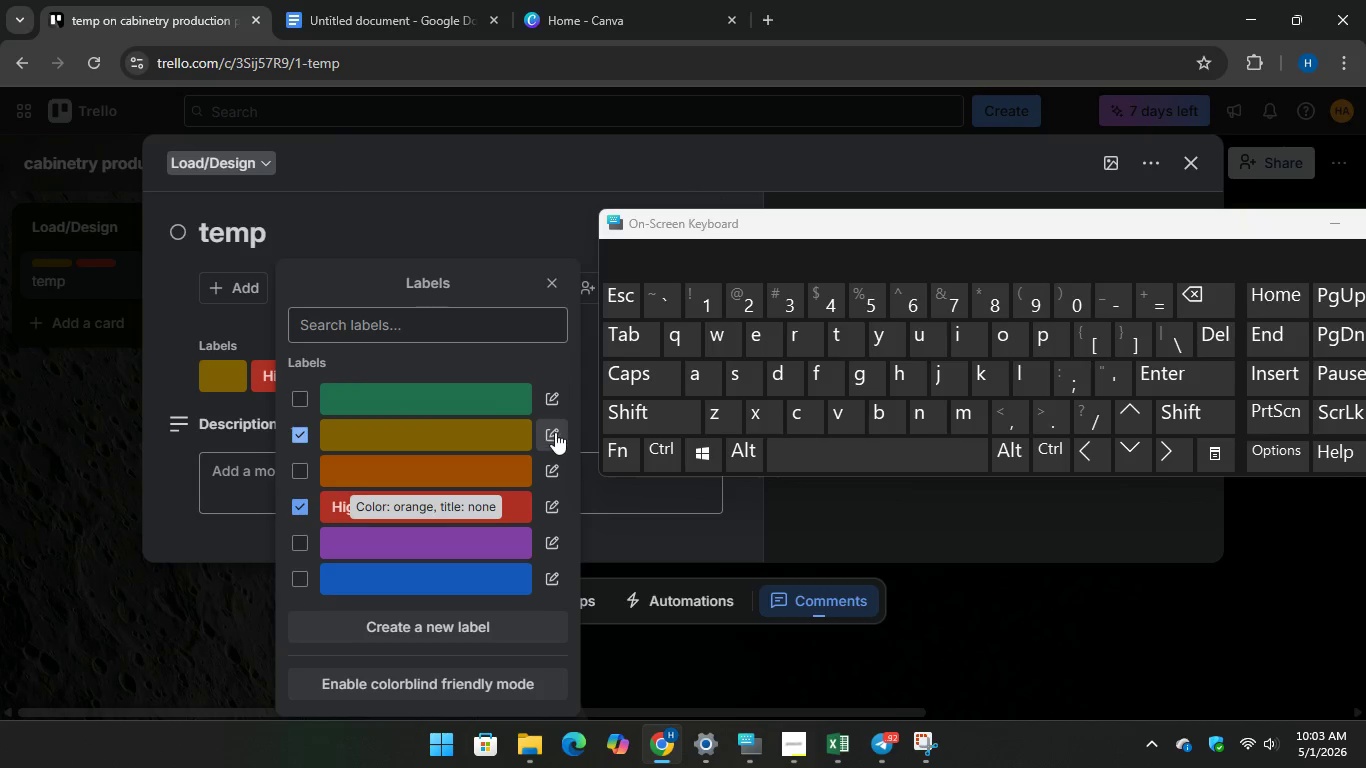 
left_click([556, 430])
 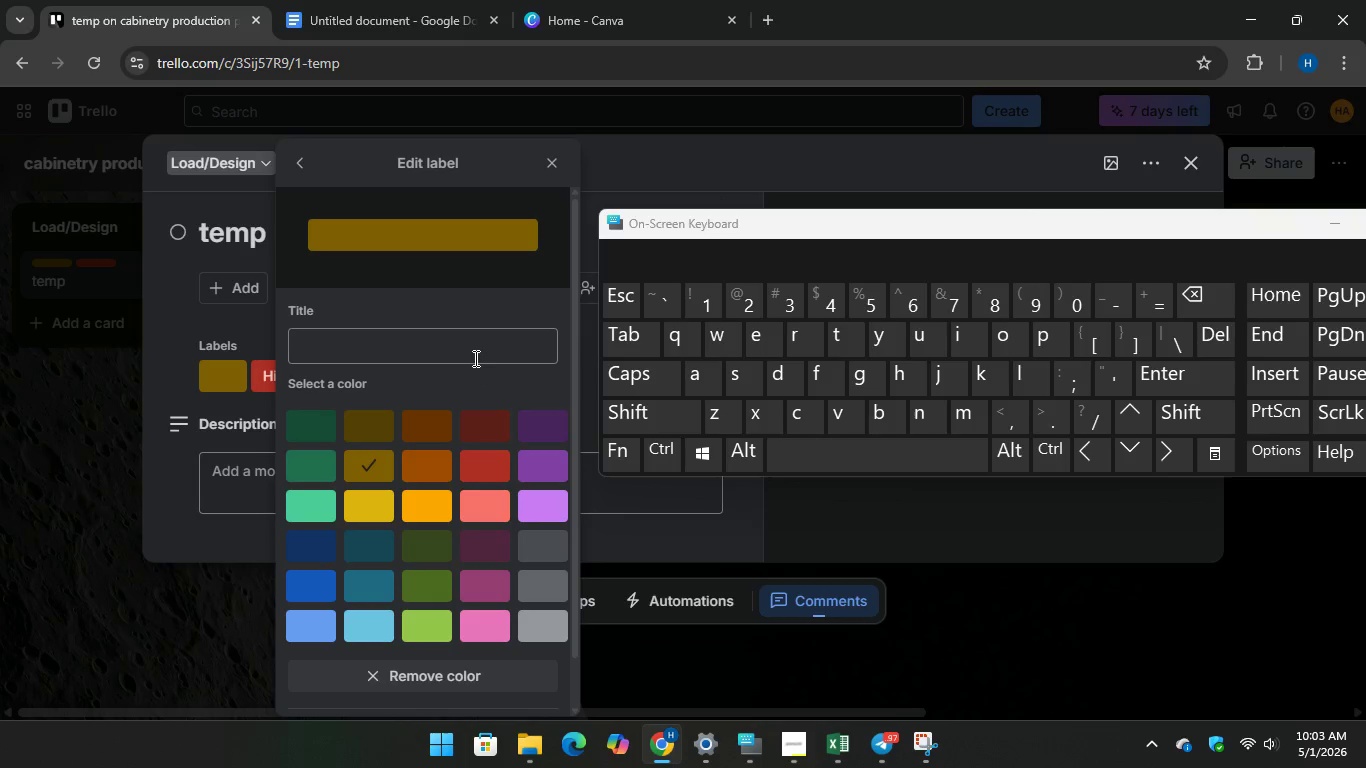 
left_click([477, 350])
 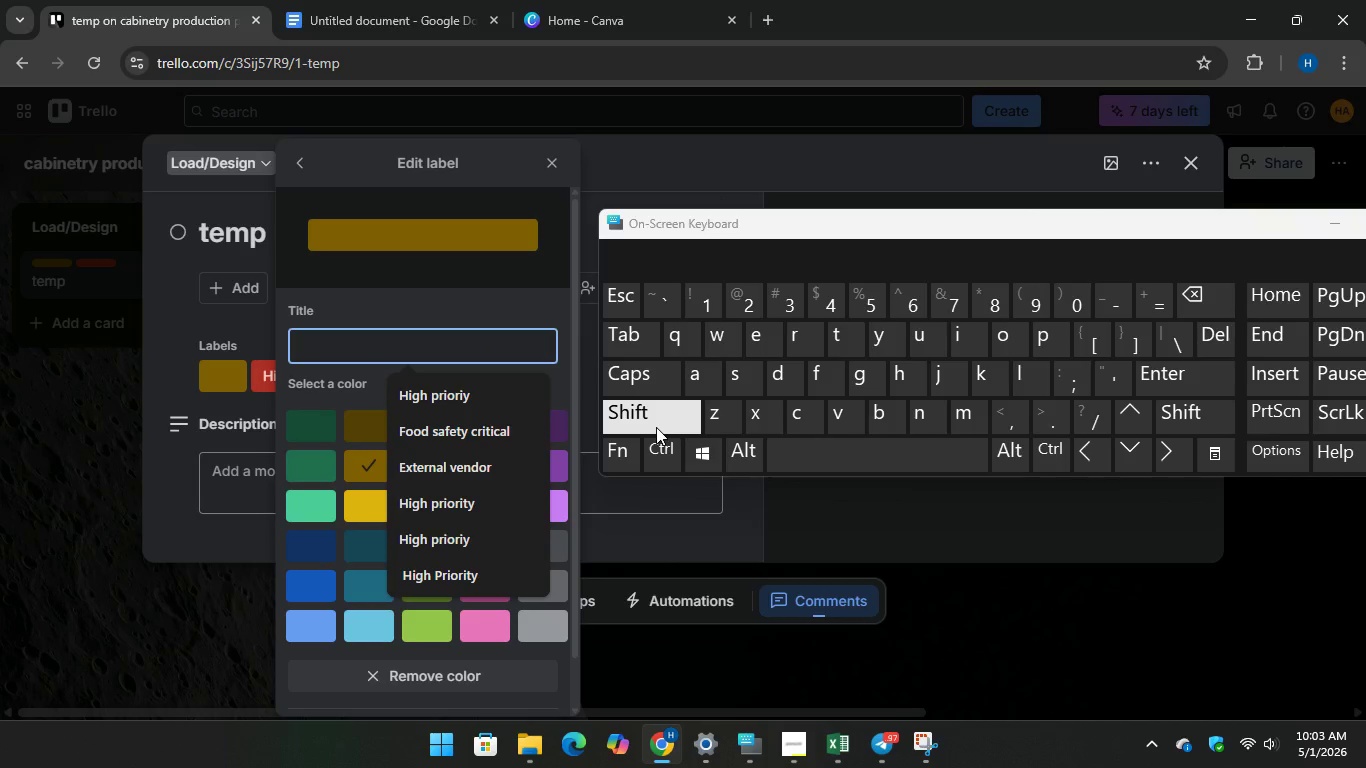 
type(Lead finisher)
 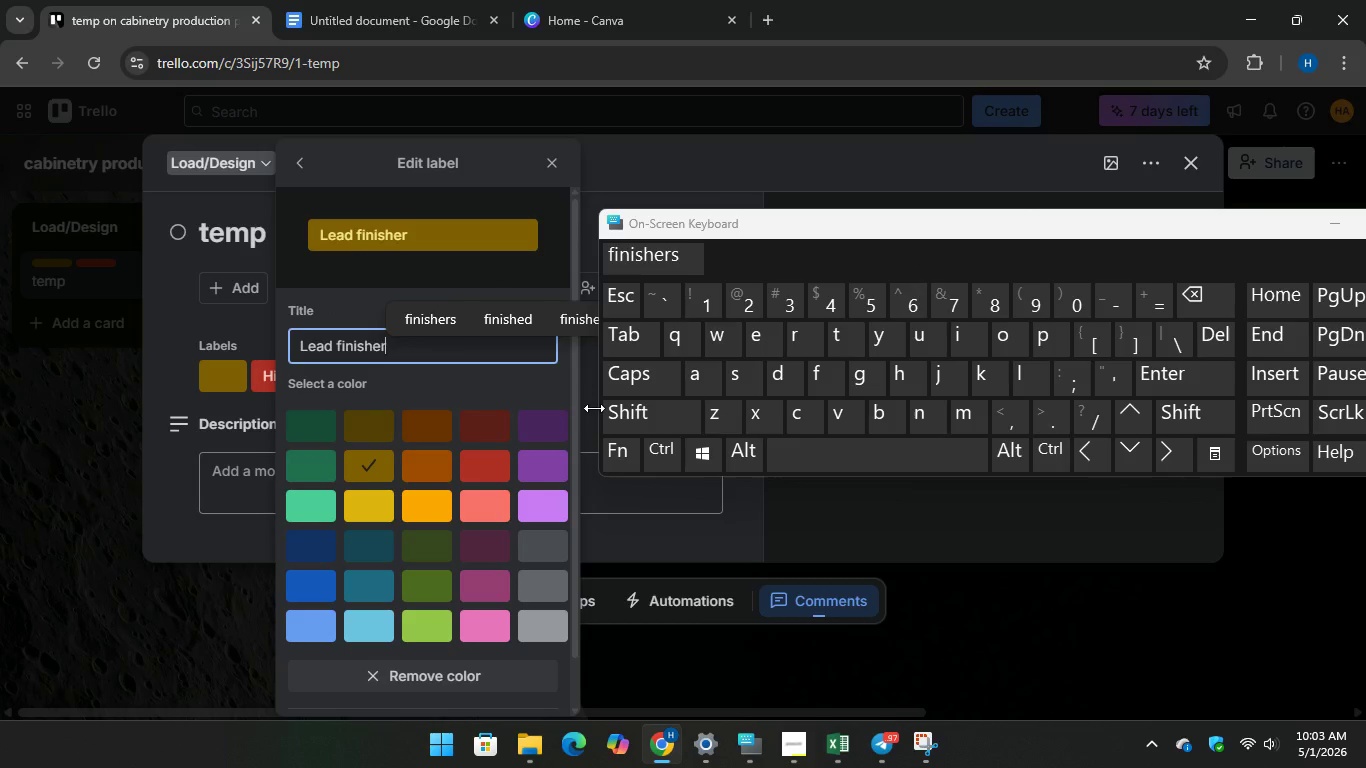 
scroll: coordinate [405, 492], scroll_direction: down, amount: 4.0
 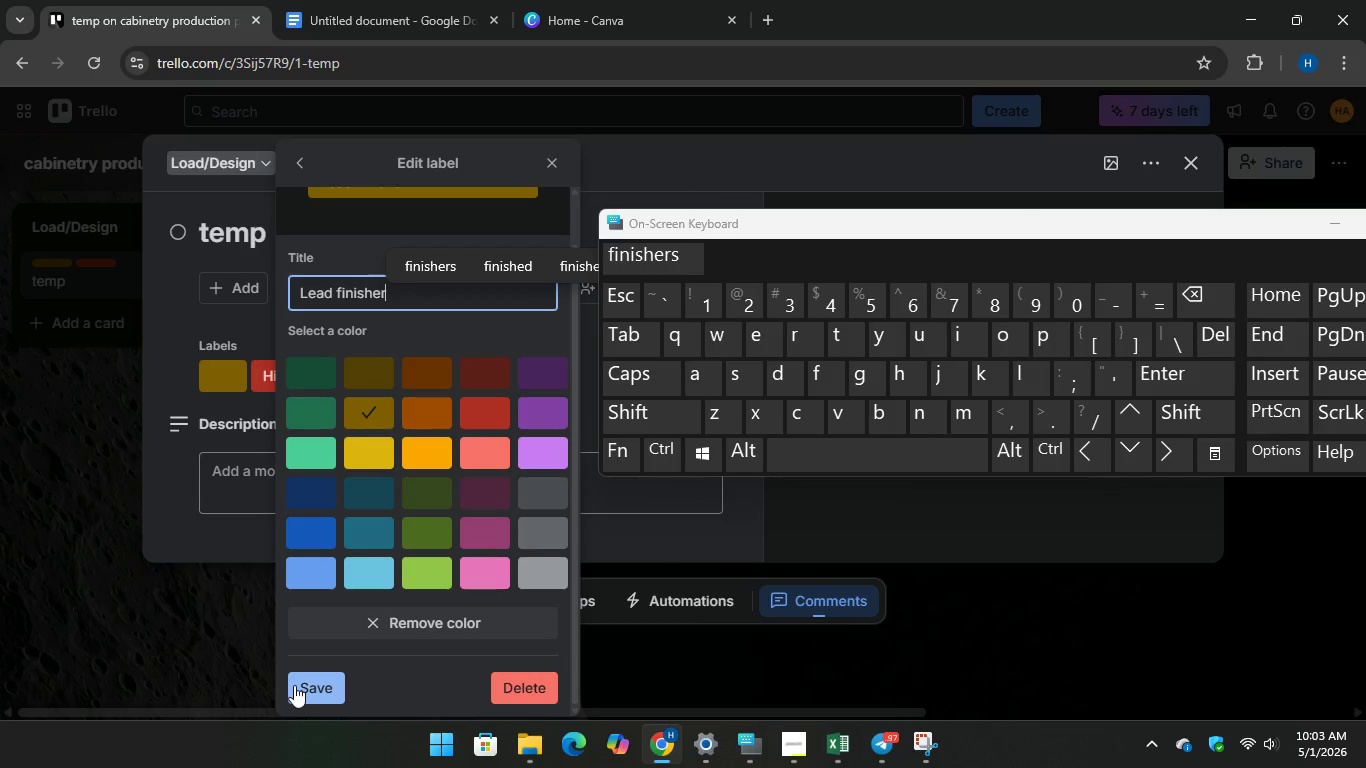 
left_click([294, 685])
 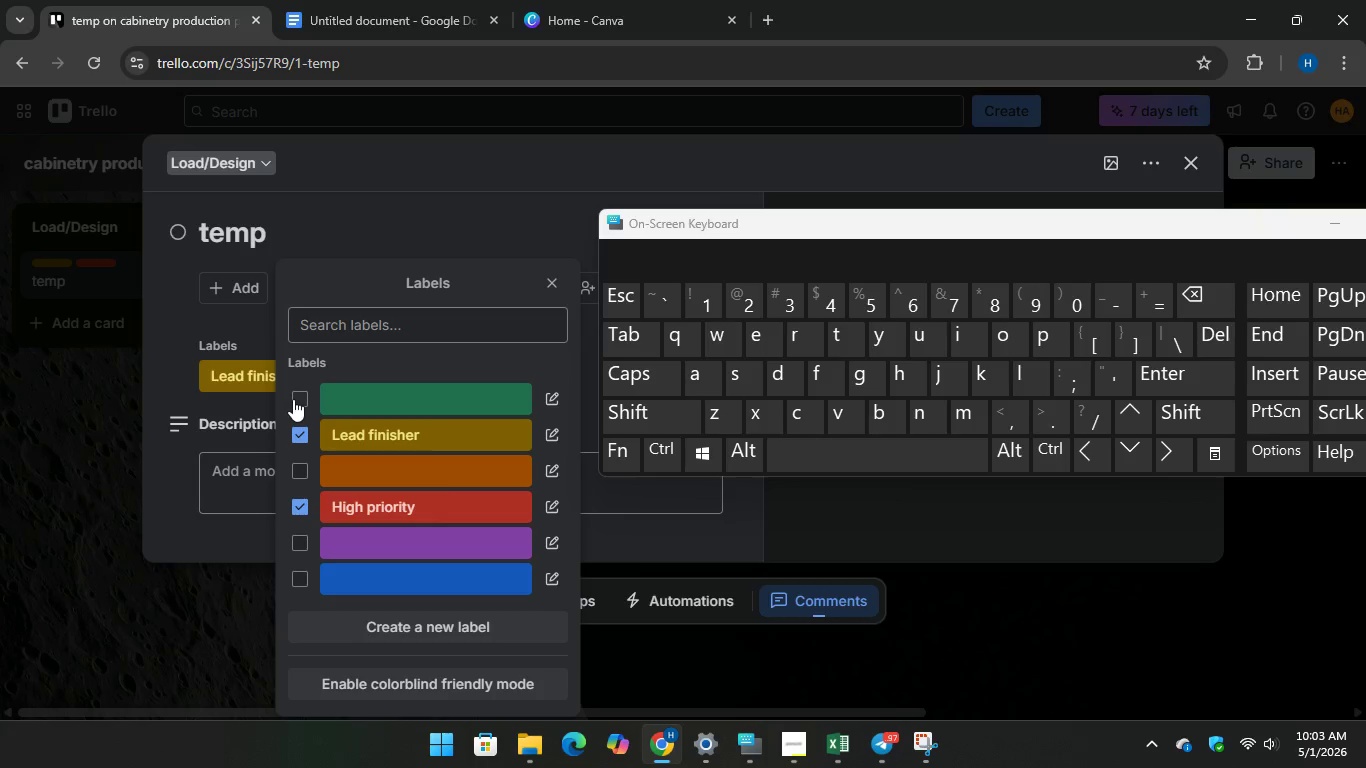 
mouse_move([443, 467])
 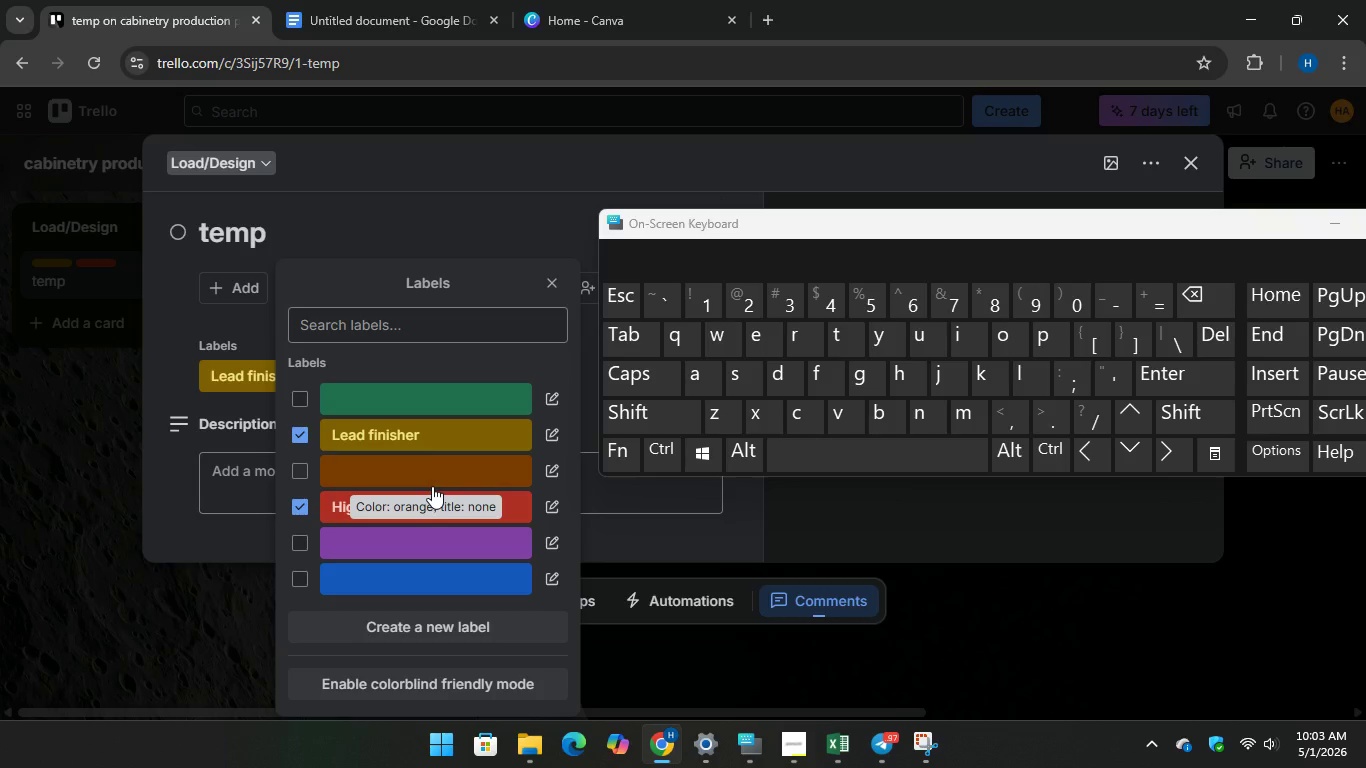 
wait(7.35)
 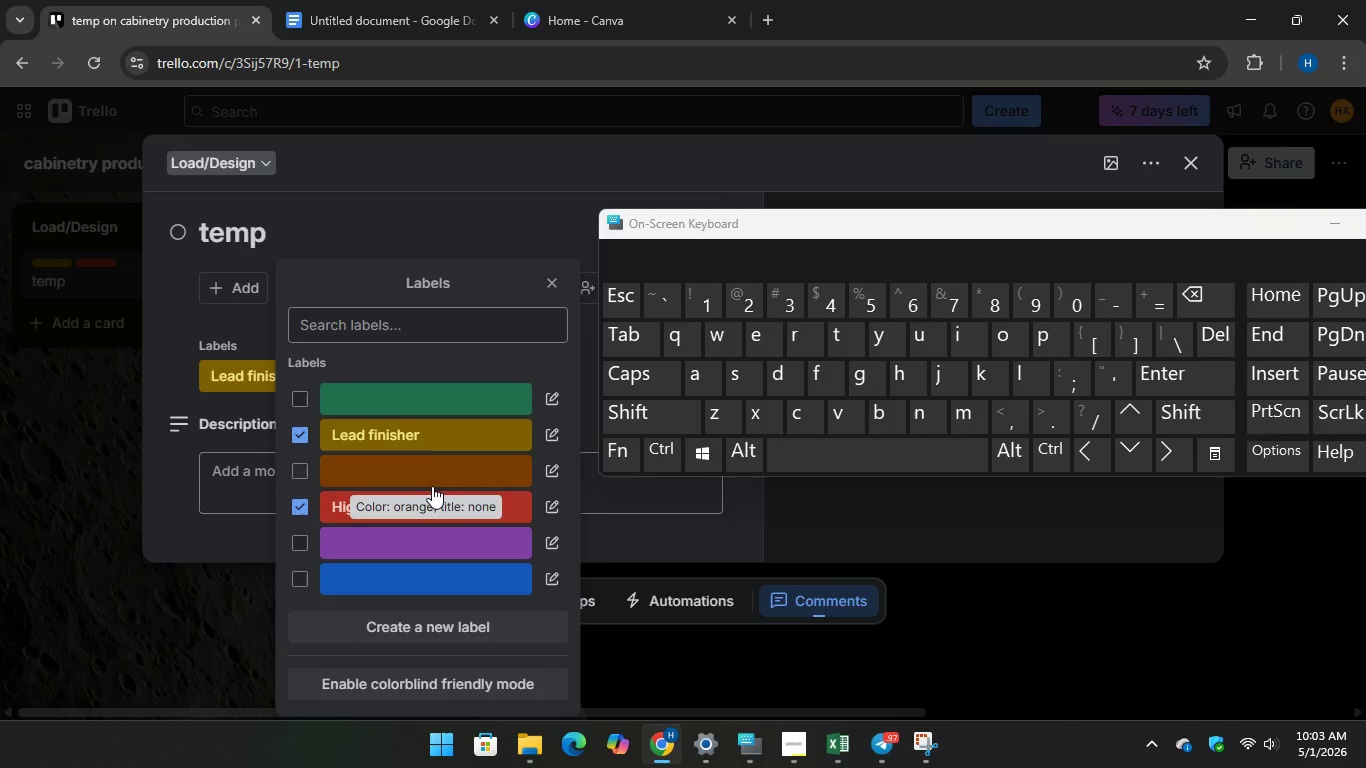 
left_click([297, 577])
 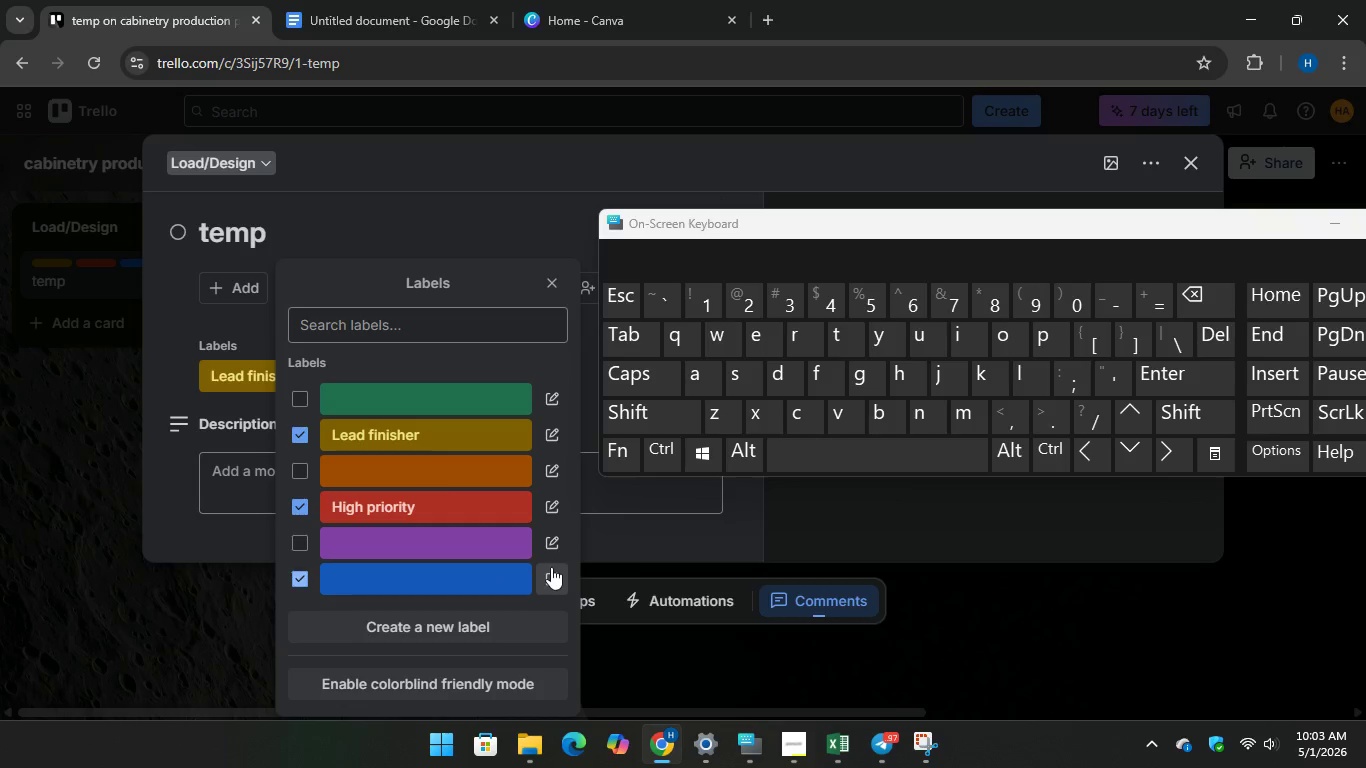 
left_click([551, 567])
 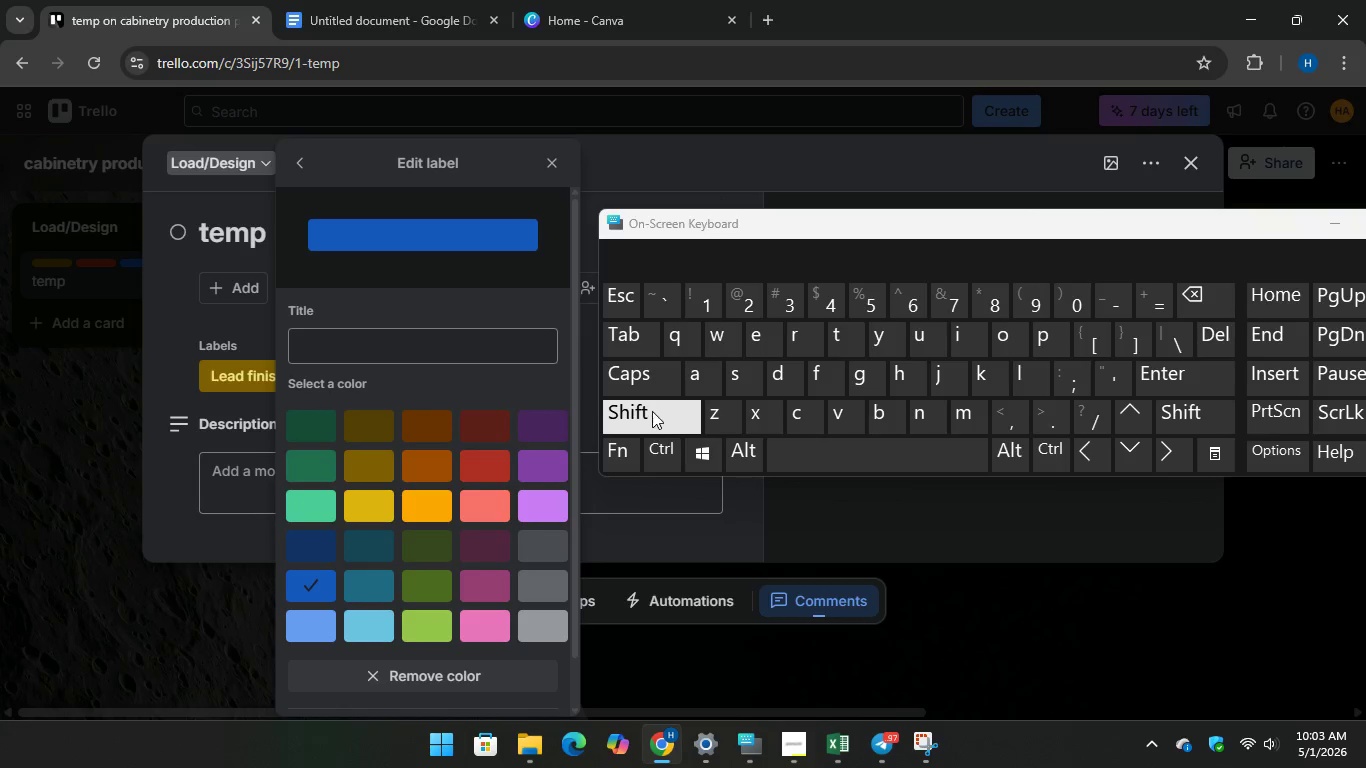 
type(AWaitin)
 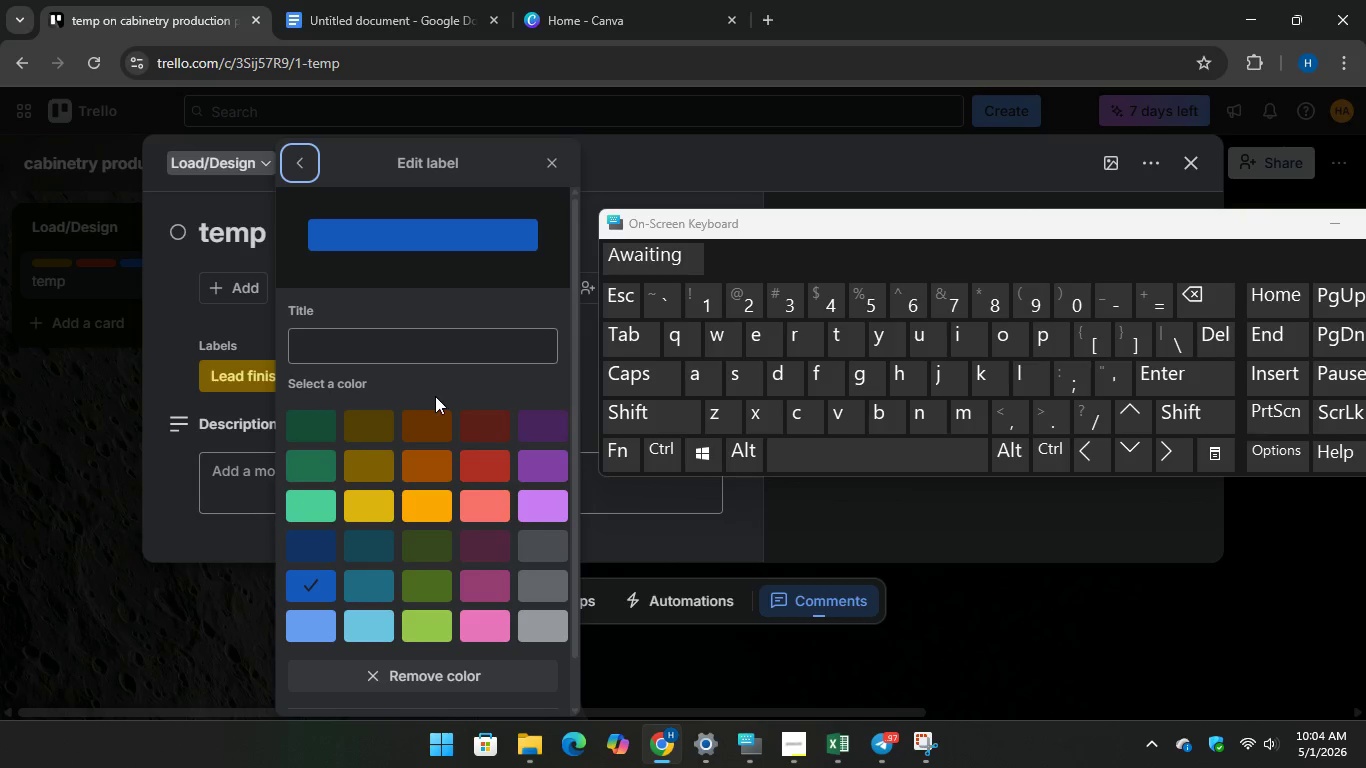 
left_click([408, 345])
 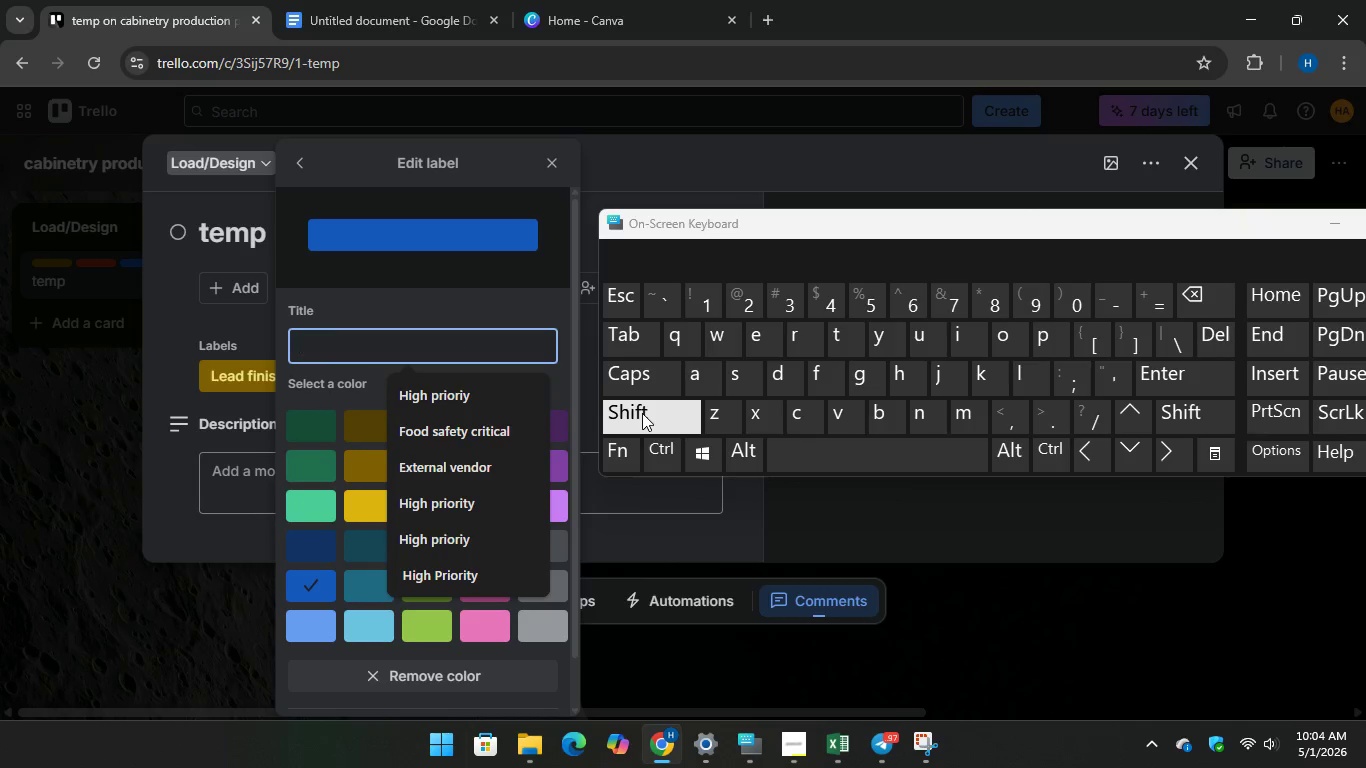 
type(Aw)
 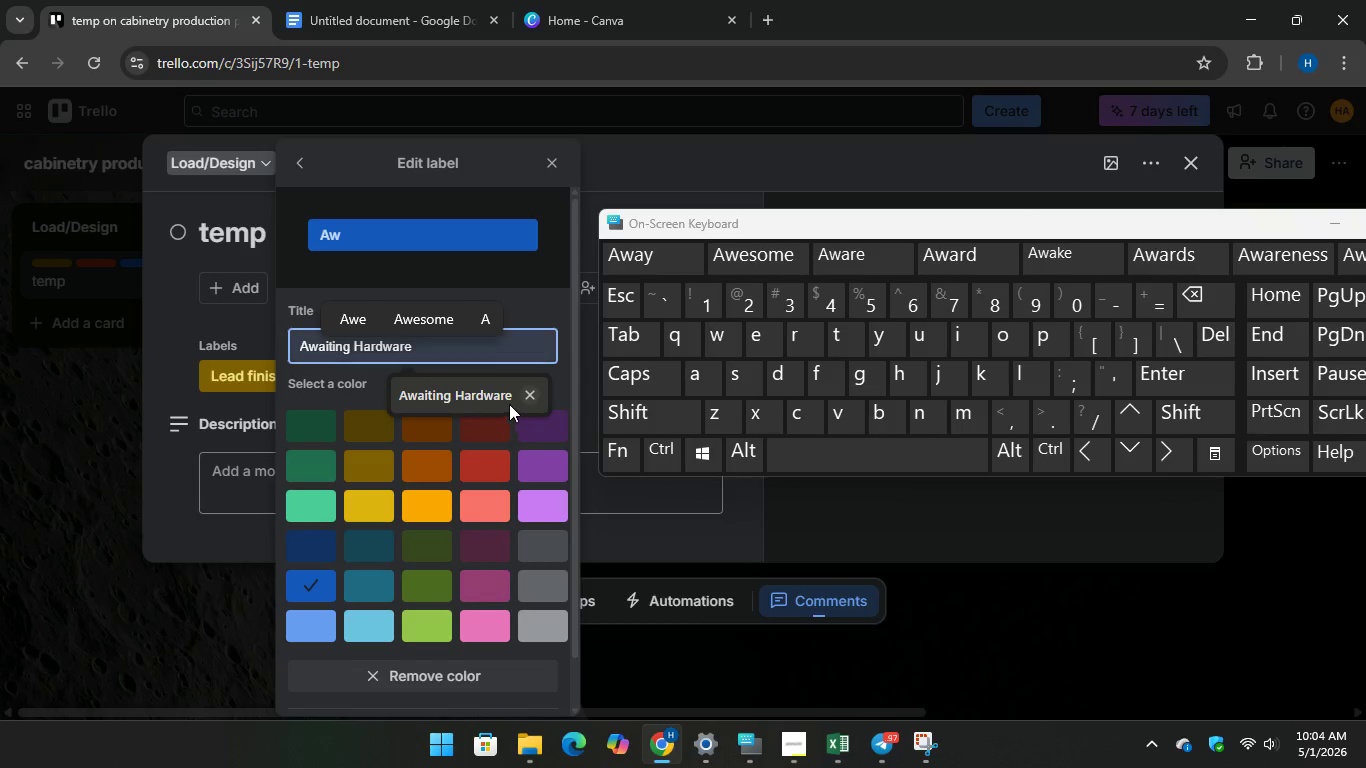 
left_click([466, 388])
 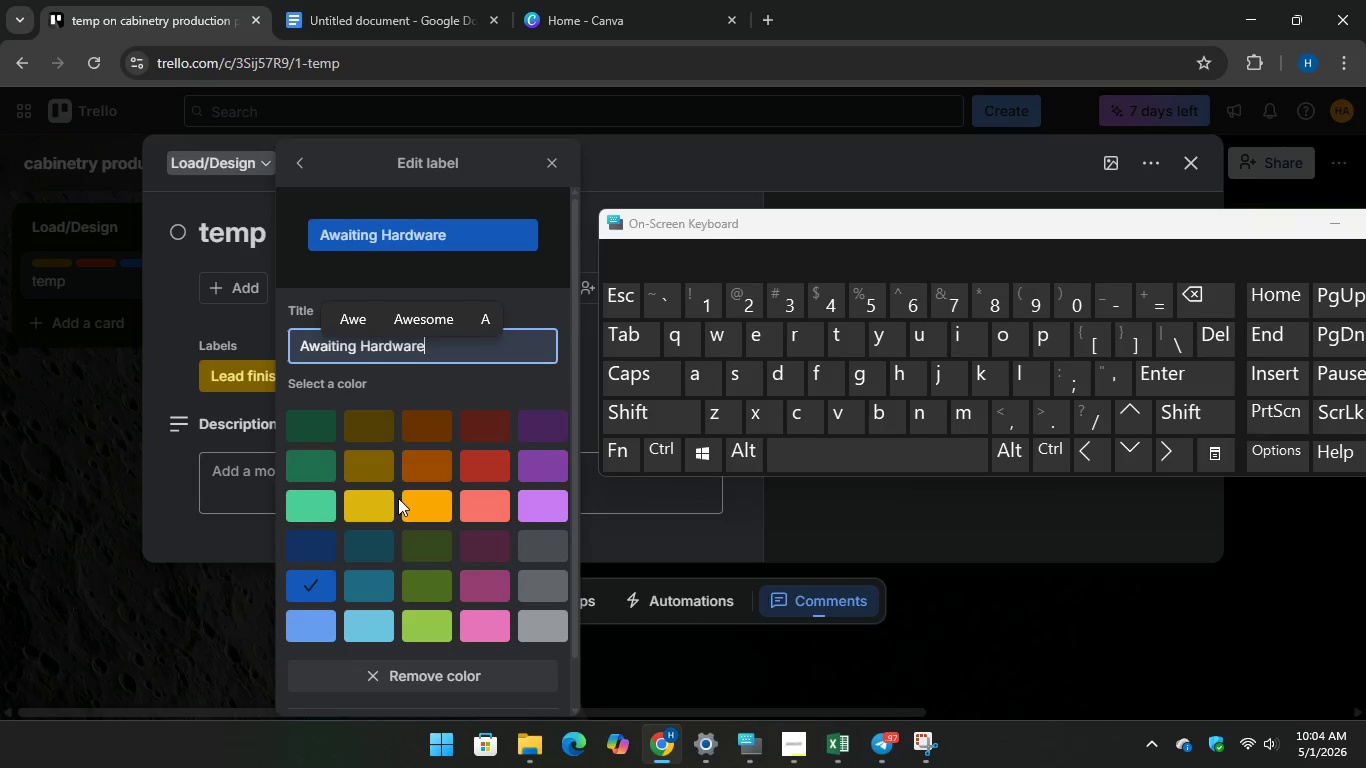 
scroll: coordinate [398, 498], scroll_direction: down, amount: 5.0
 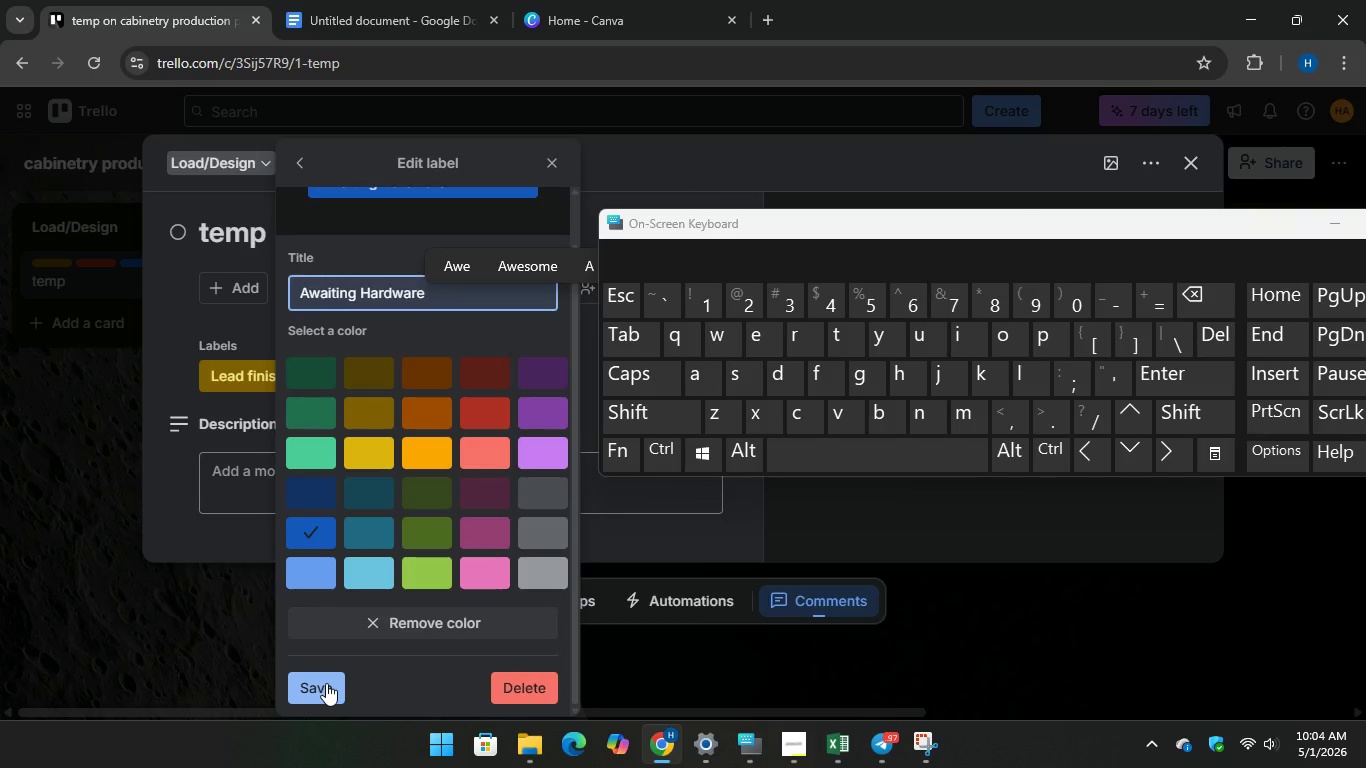 
wait(6.75)
 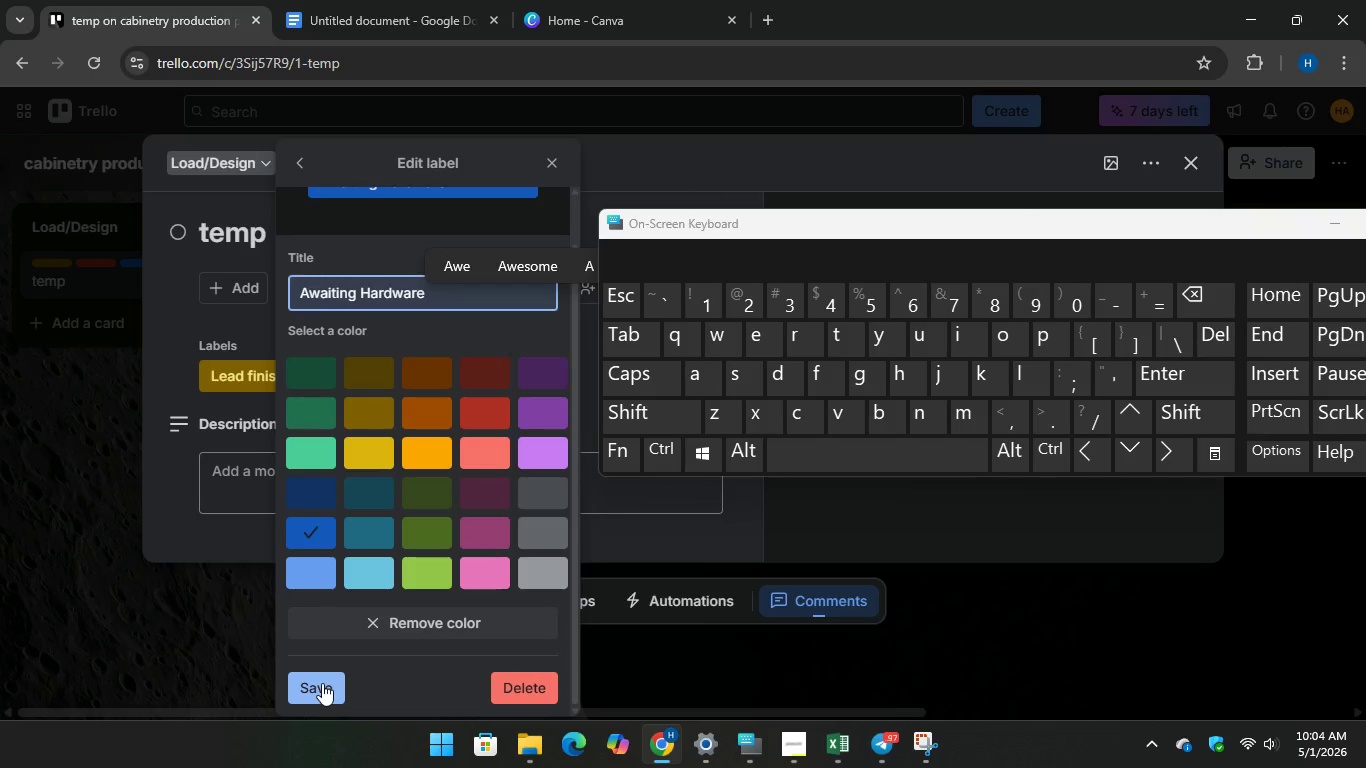 
left_click([327, 683])
 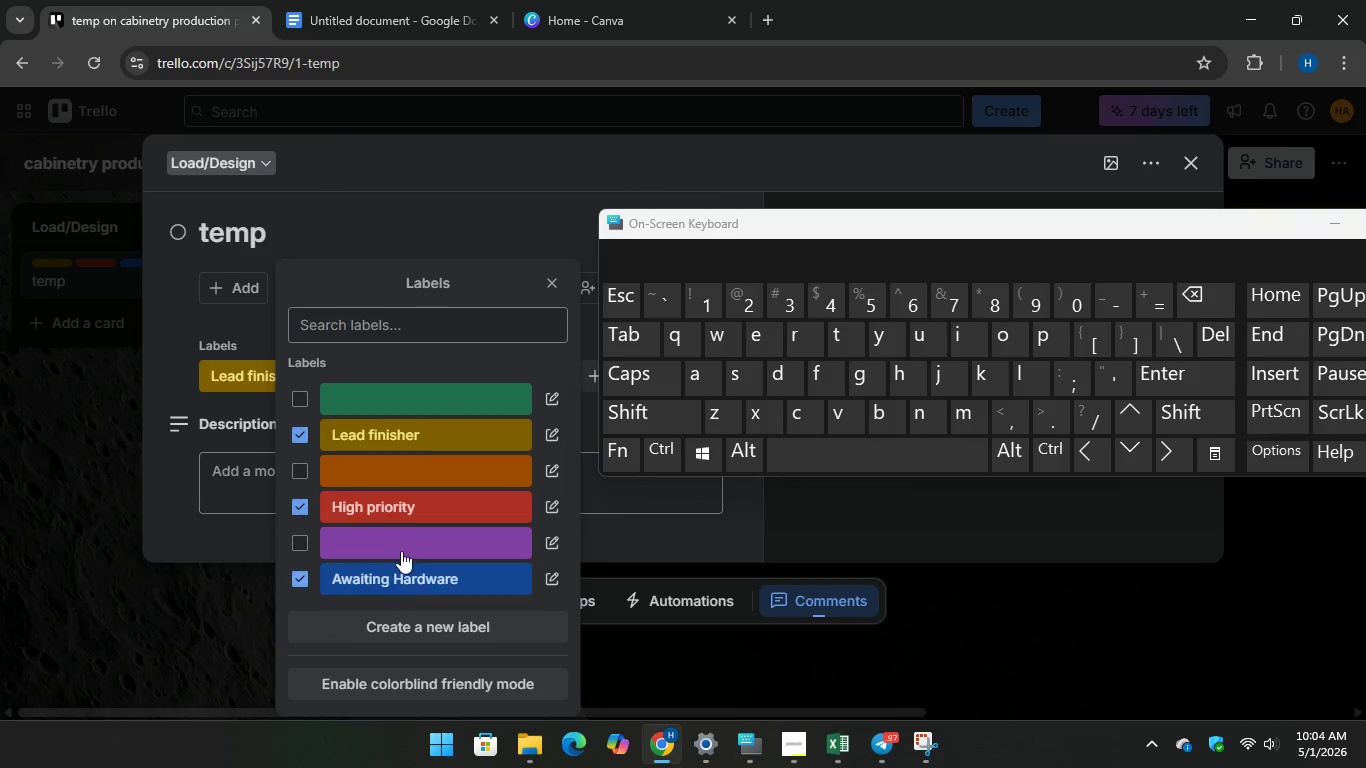 
scroll: coordinate [439, 494], scroll_direction: down, amount: 1.0
 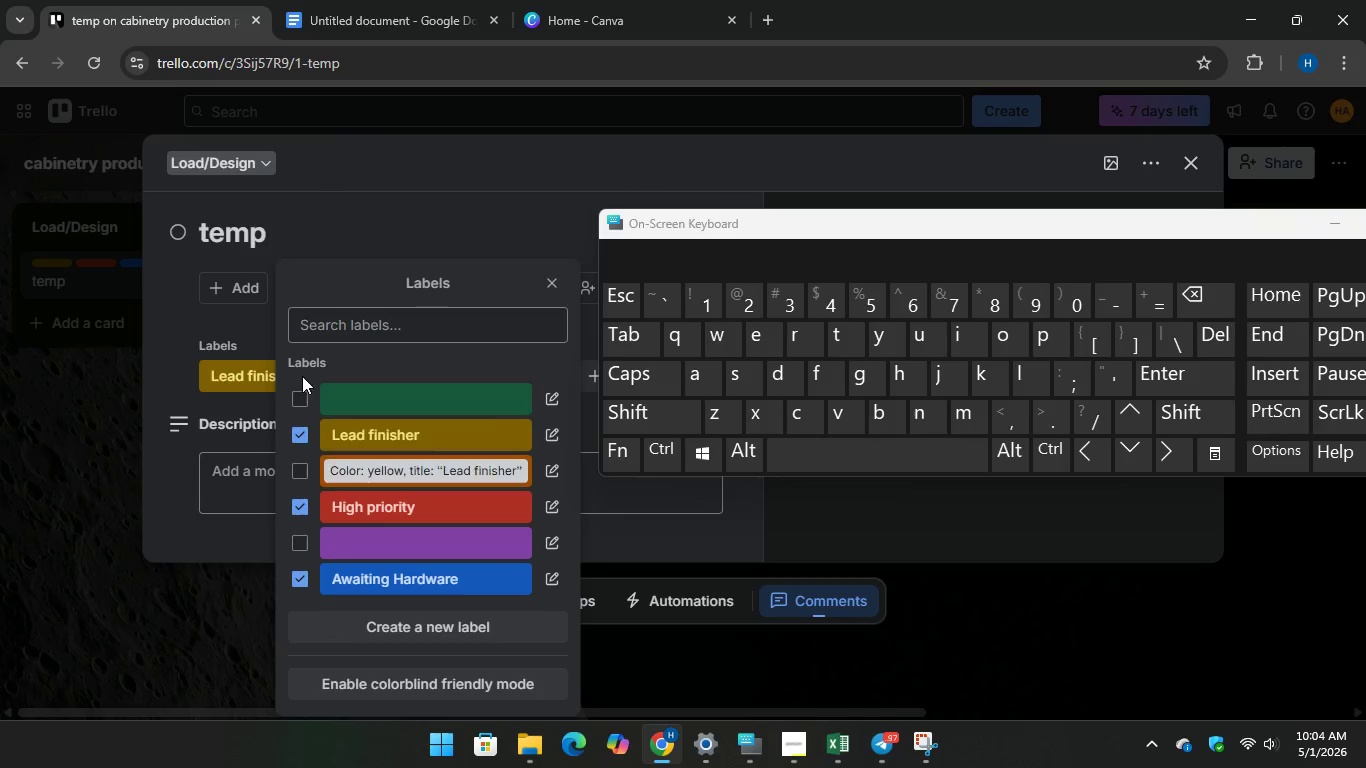 
left_click([297, 398])
 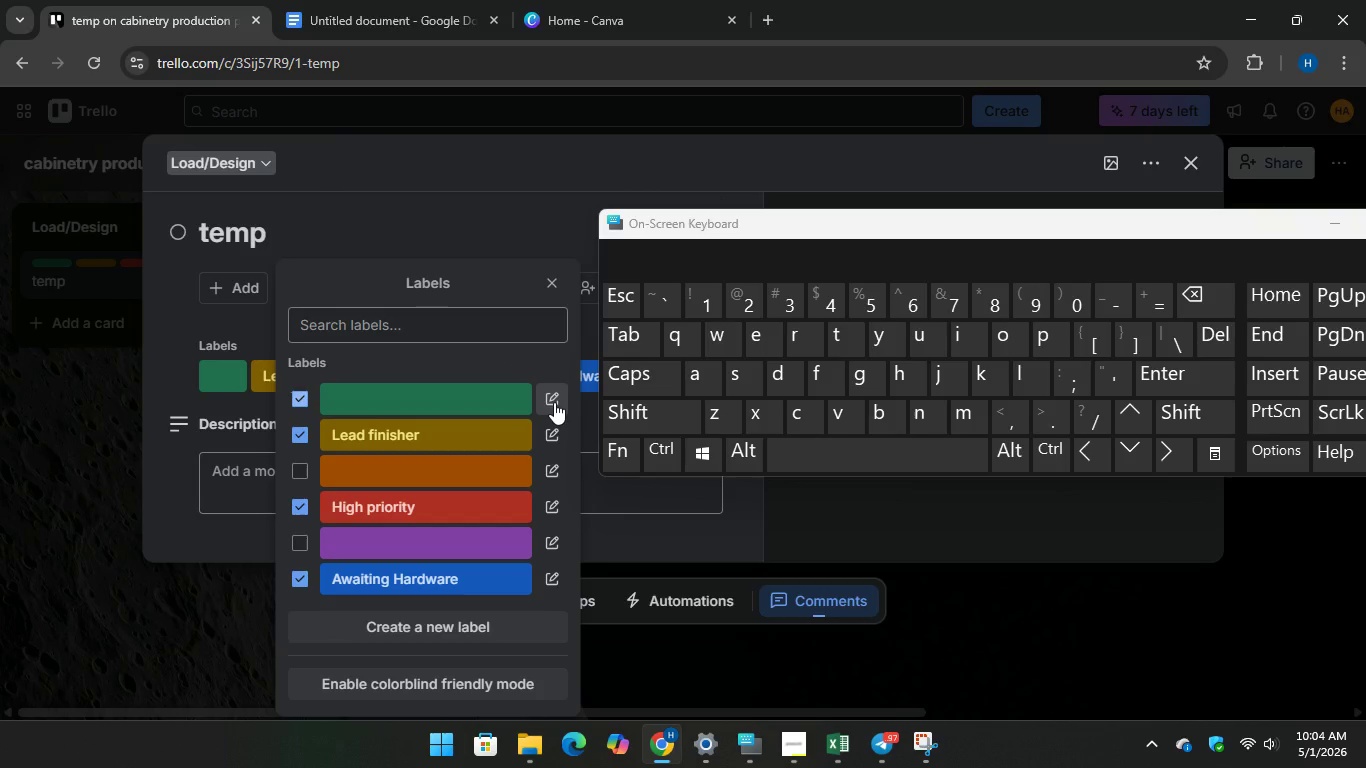 
left_click([554, 402])
 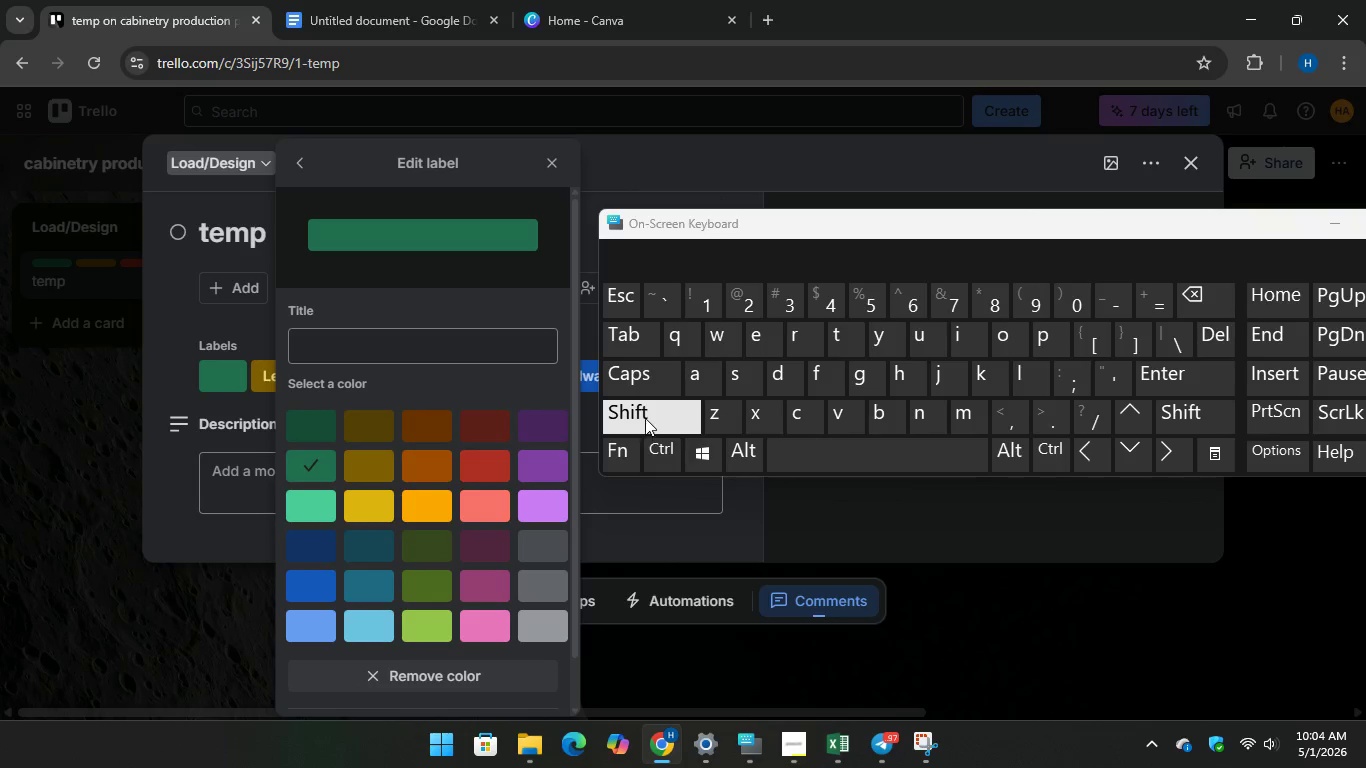 
left_click([420, 344])
 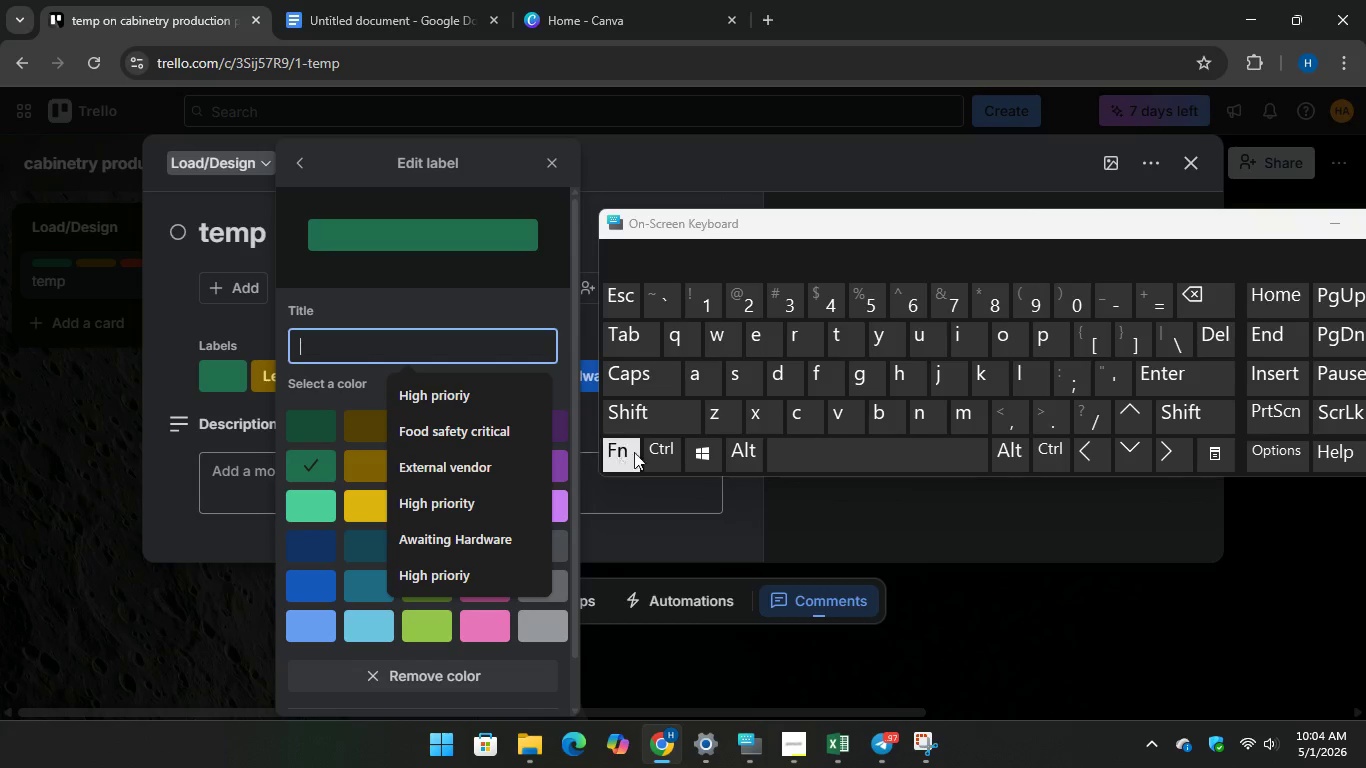 
type(Client )
 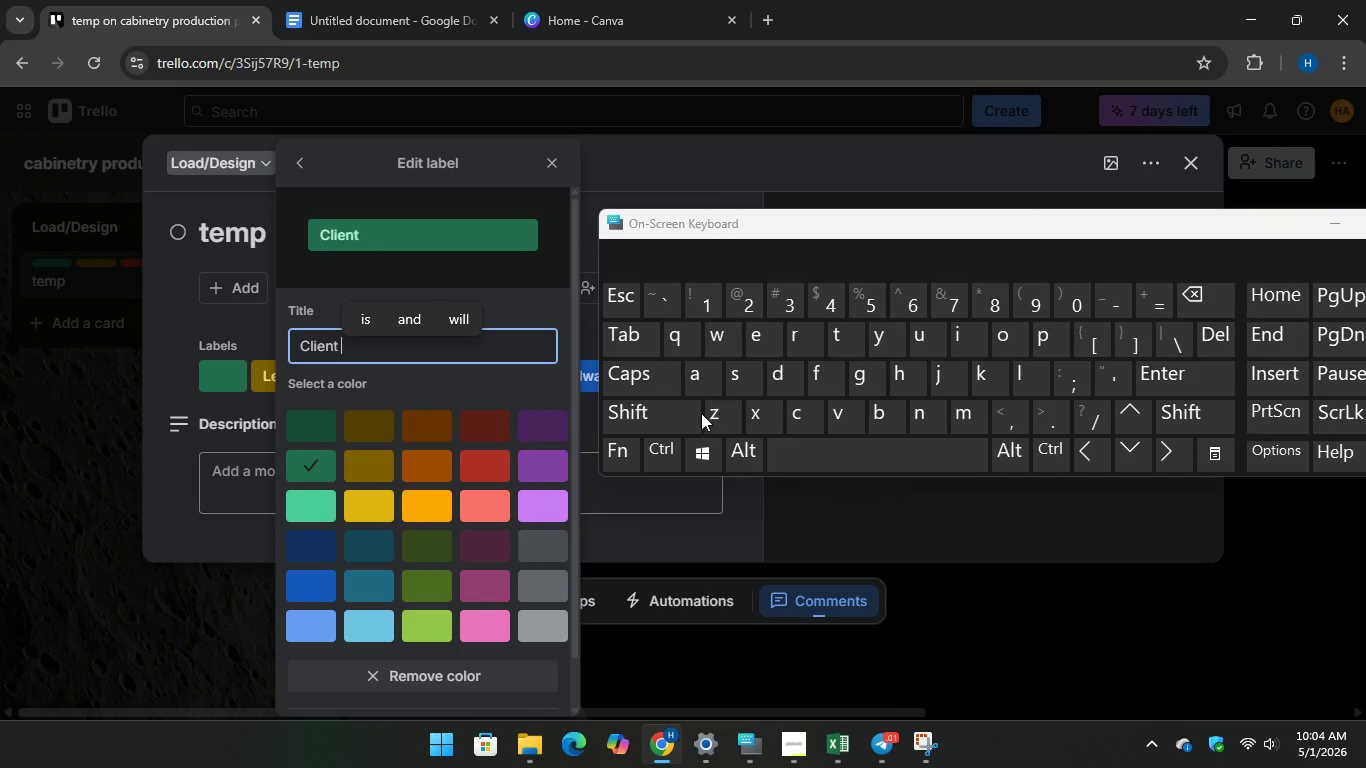 
type(Approved)
 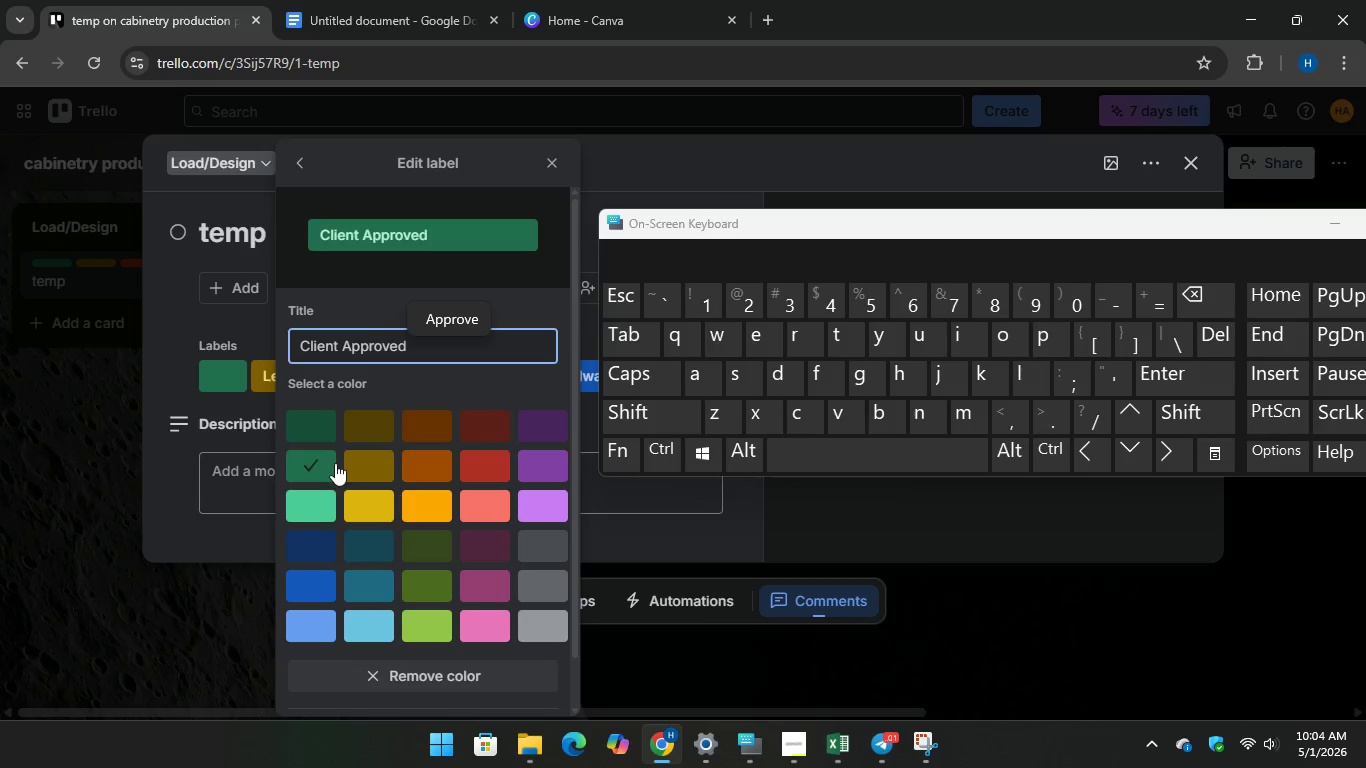 
scroll: coordinate [391, 492], scroll_direction: down, amount: 5.0
 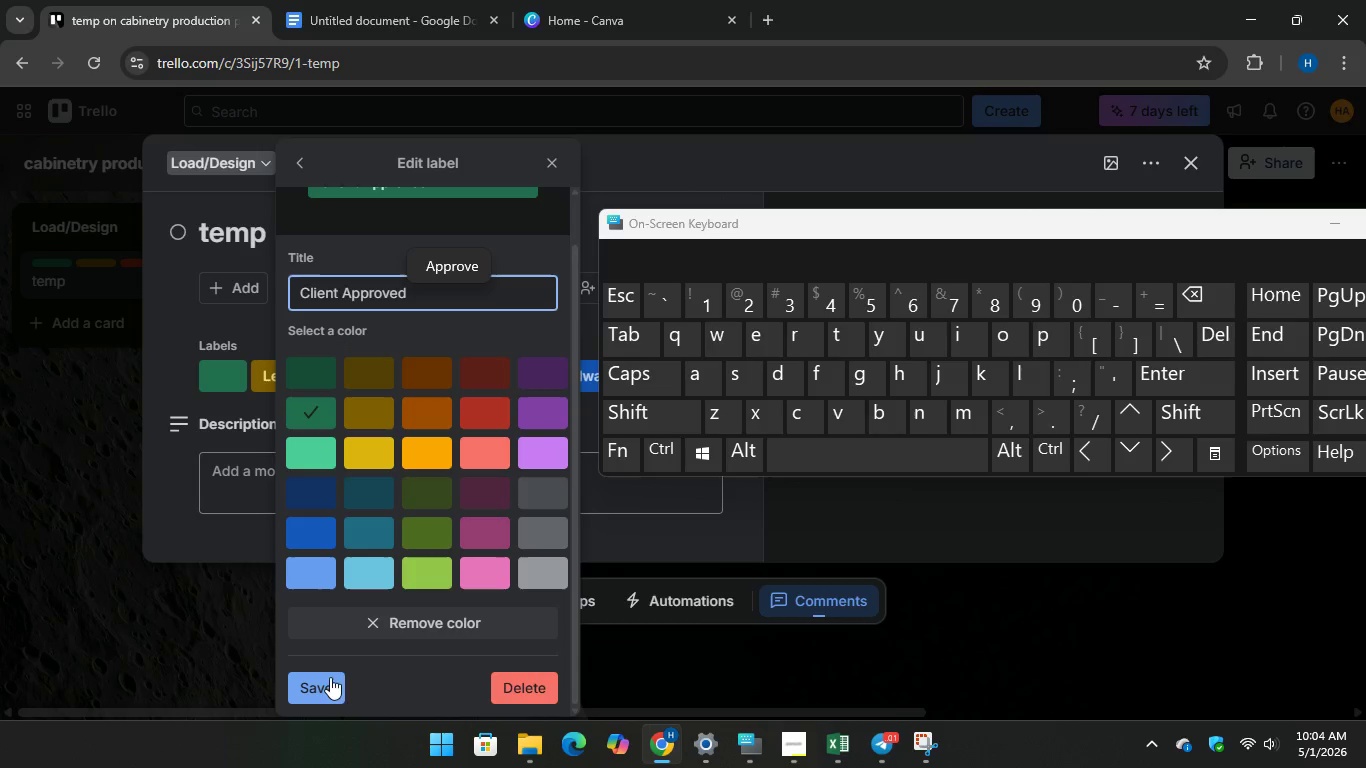 
left_click([325, 684])
 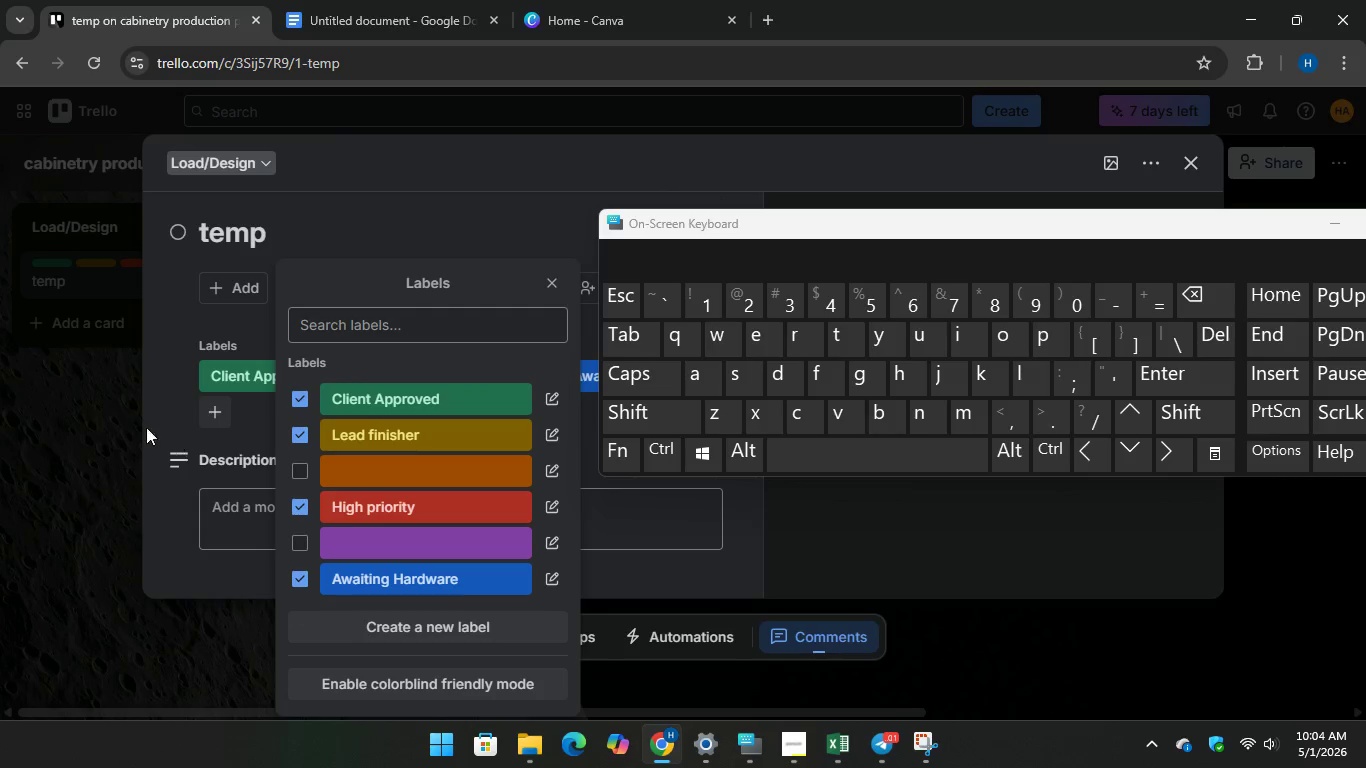 
left_click([160, 359])
 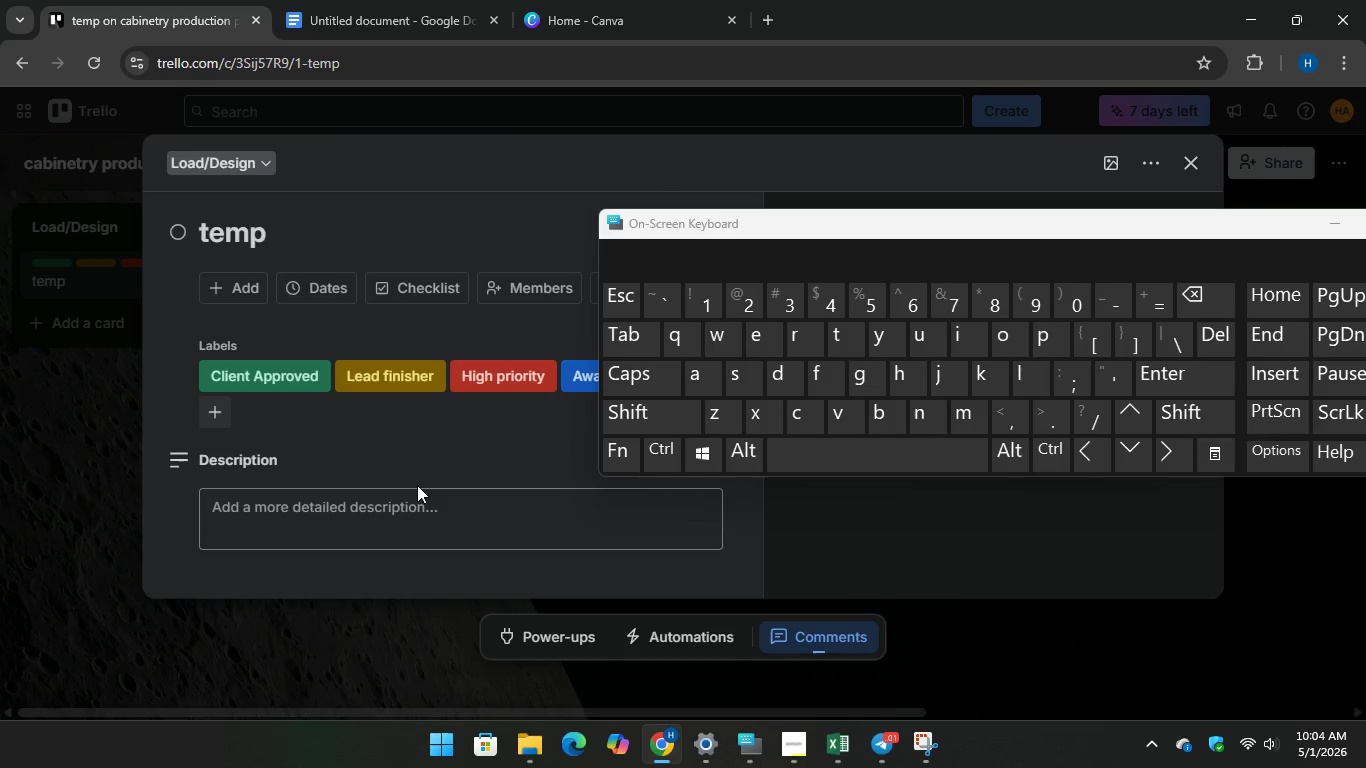 
scroll: coordinate [419, 489], scroll_direction: down, amount: 5.0
 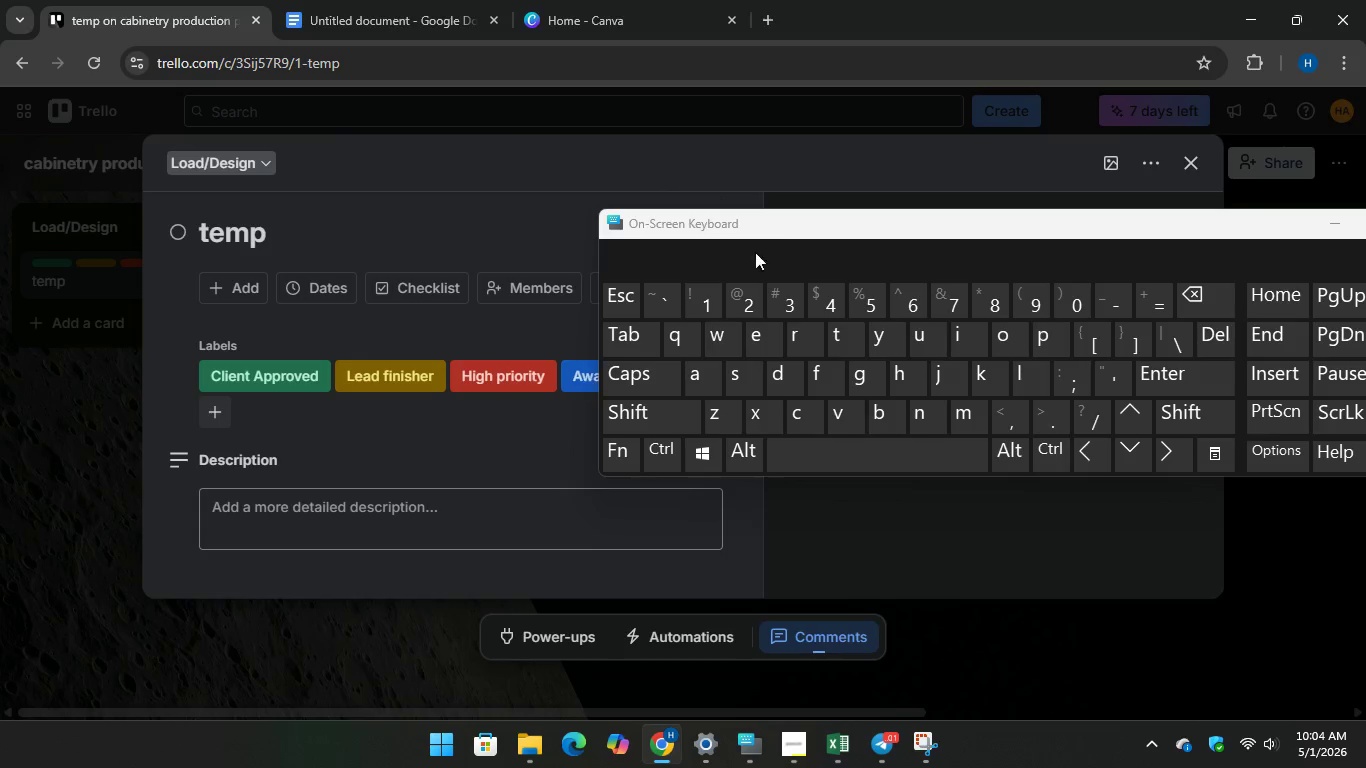 
mouse_move([858, 388])
 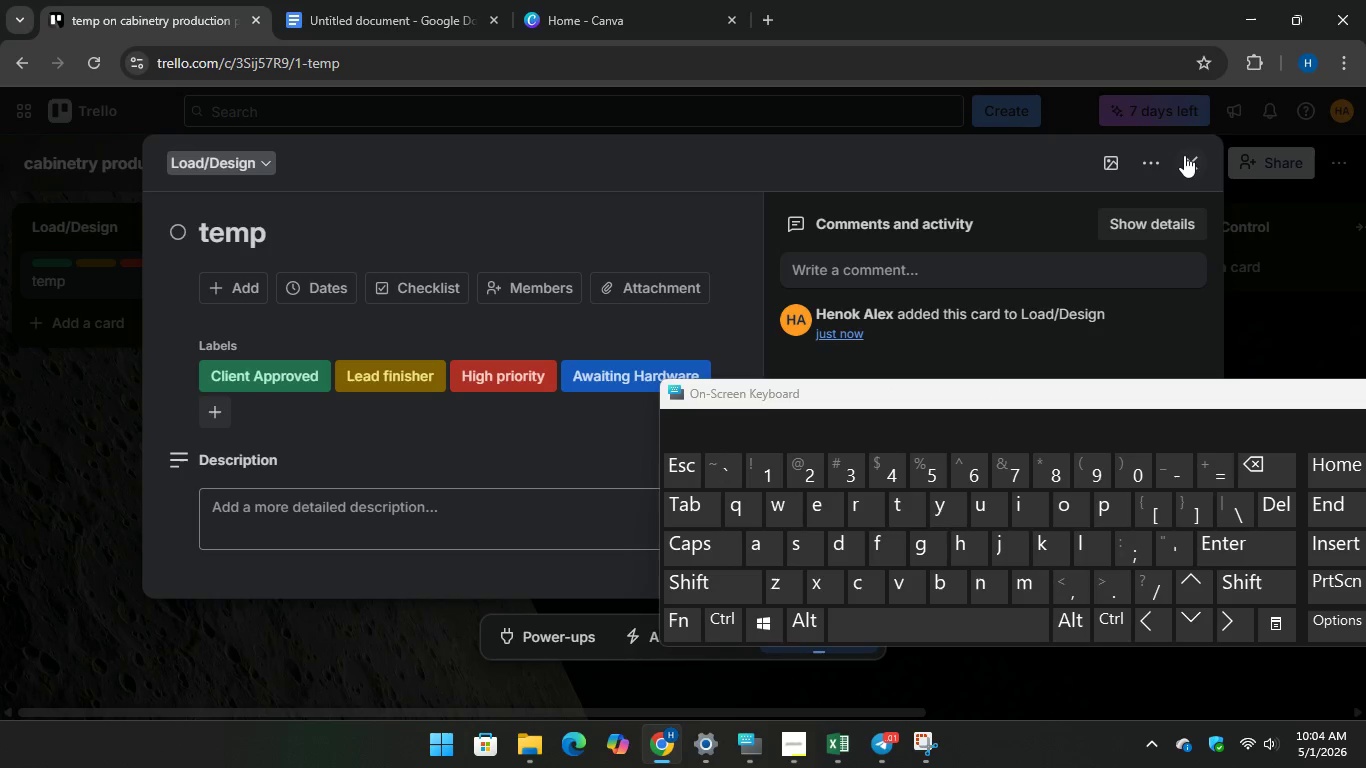 
left_click([1184, 155])
 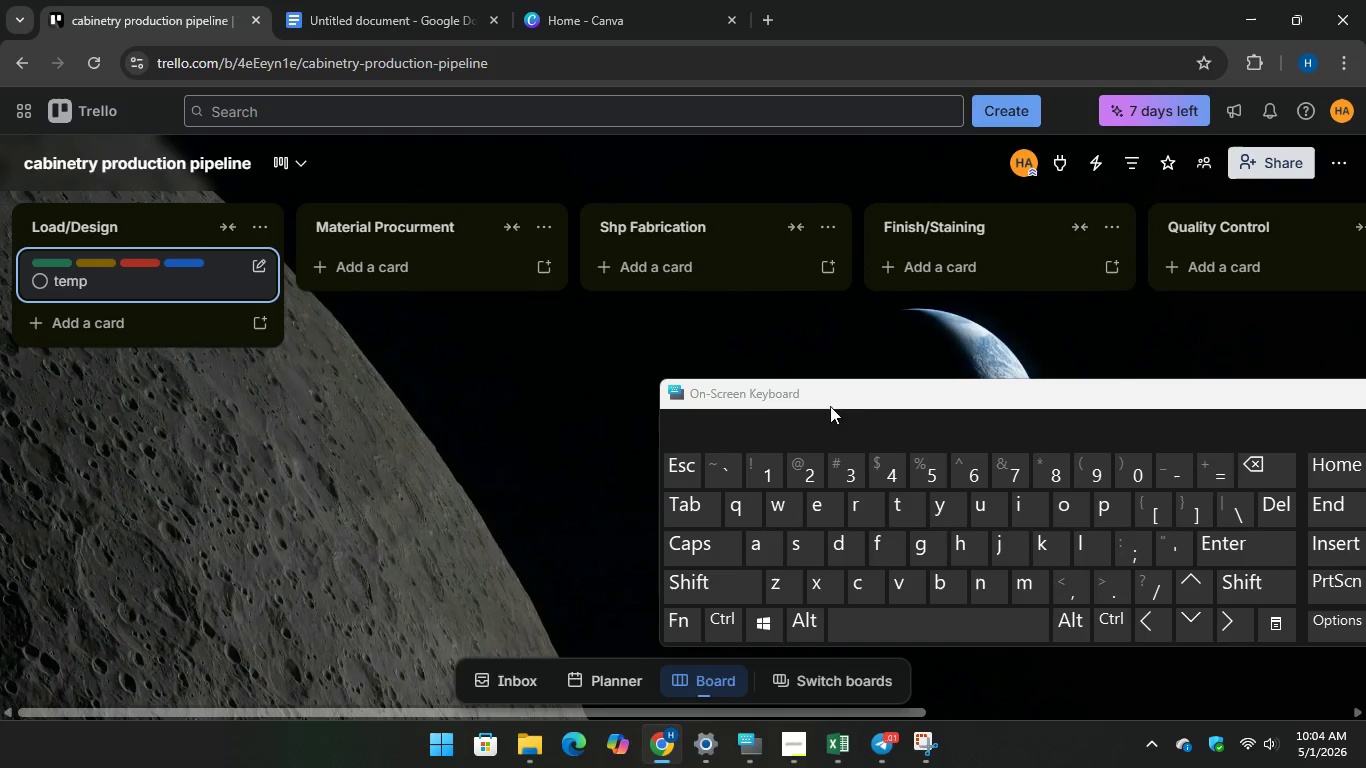 
mouse_move([510, 469])
 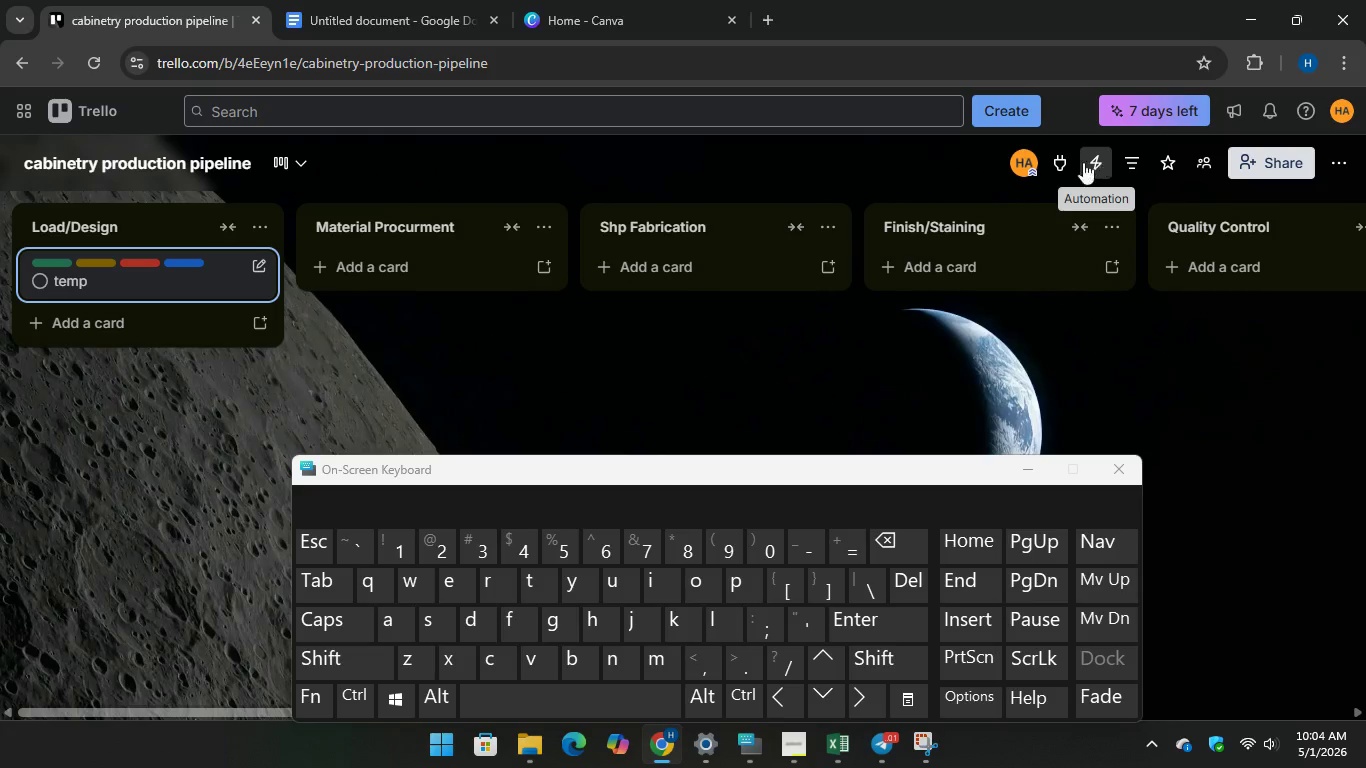 
left_click([1070, 164])
 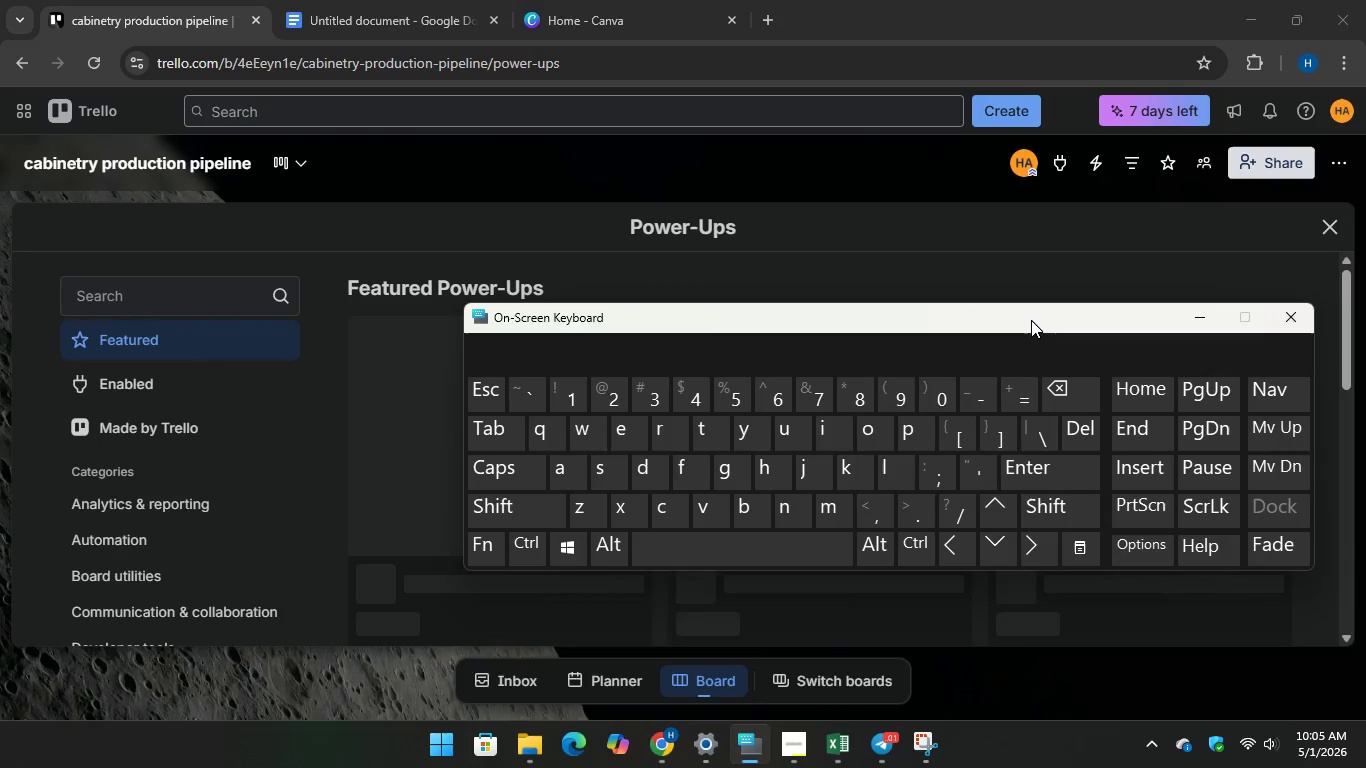 
left_click([168, 296])
 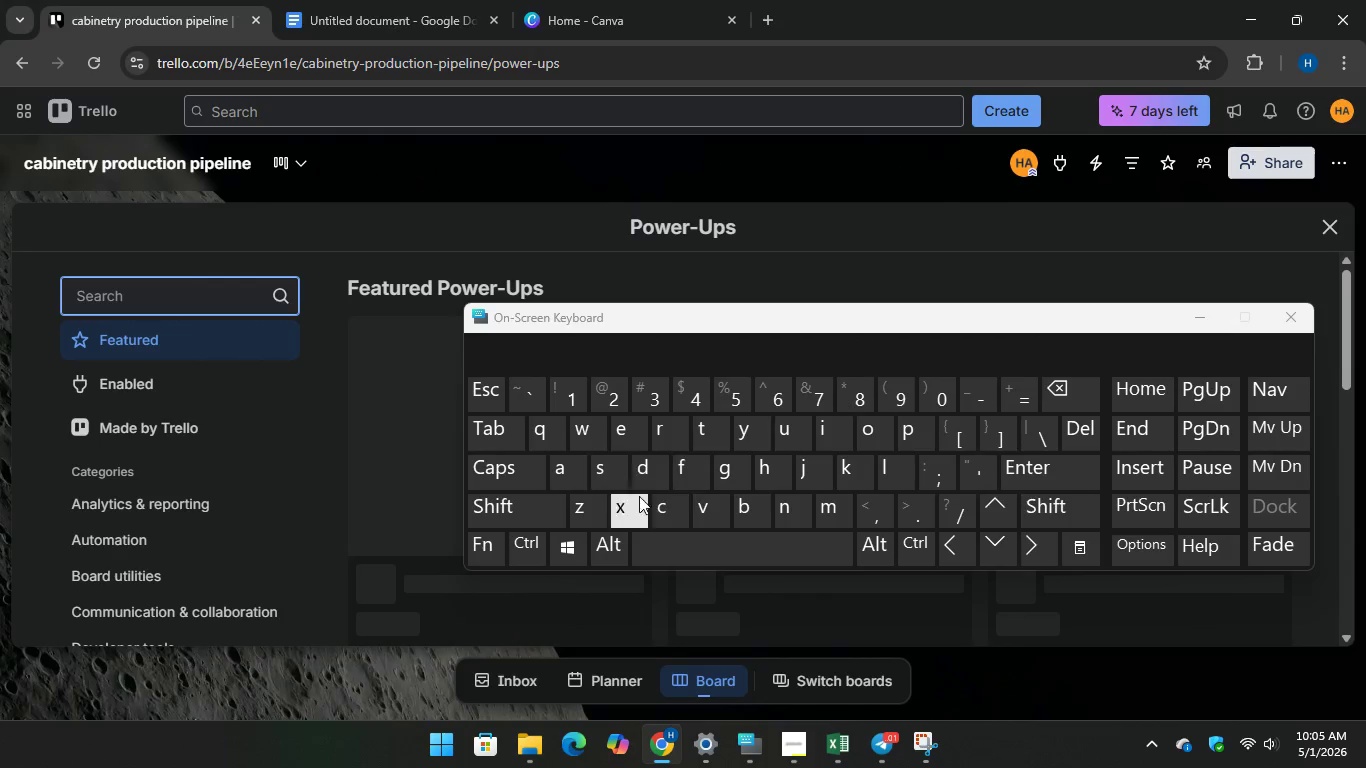 
type(cus)
 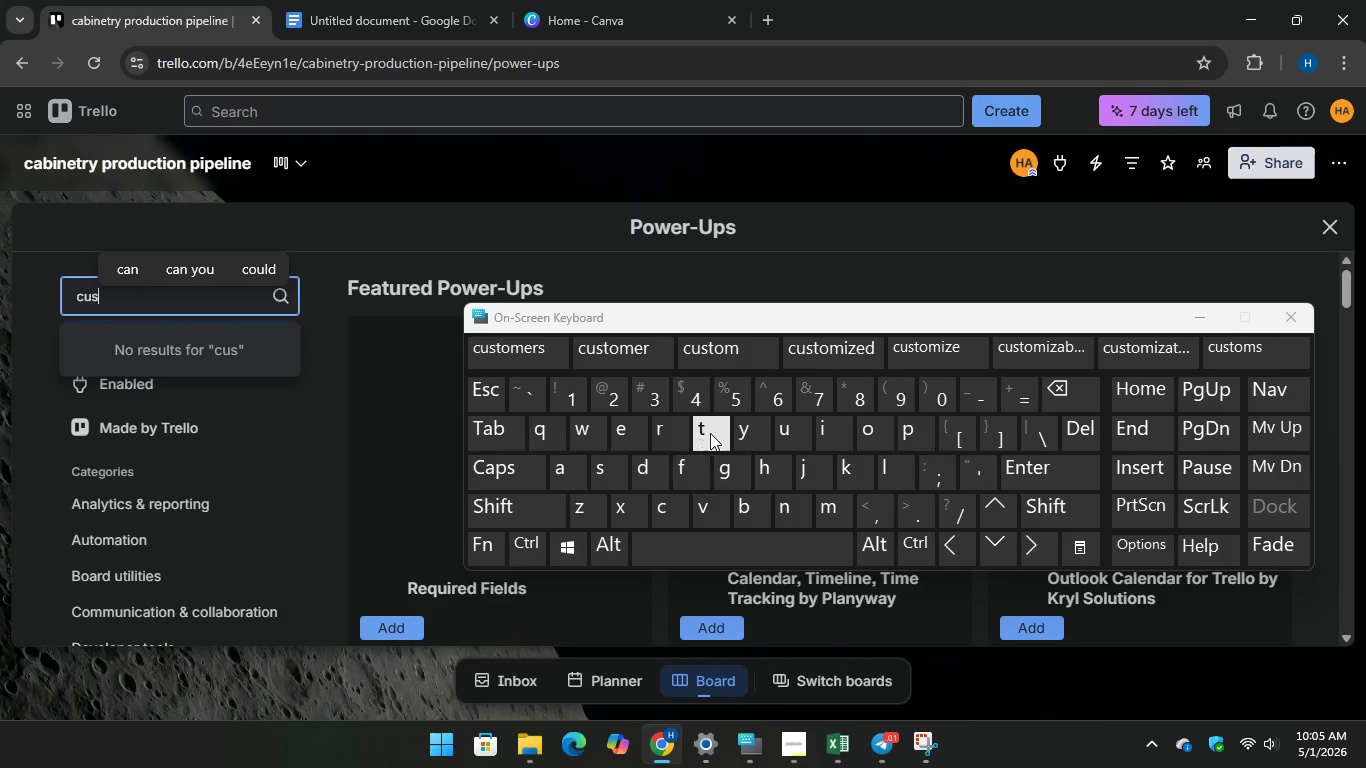 
type(tom)
 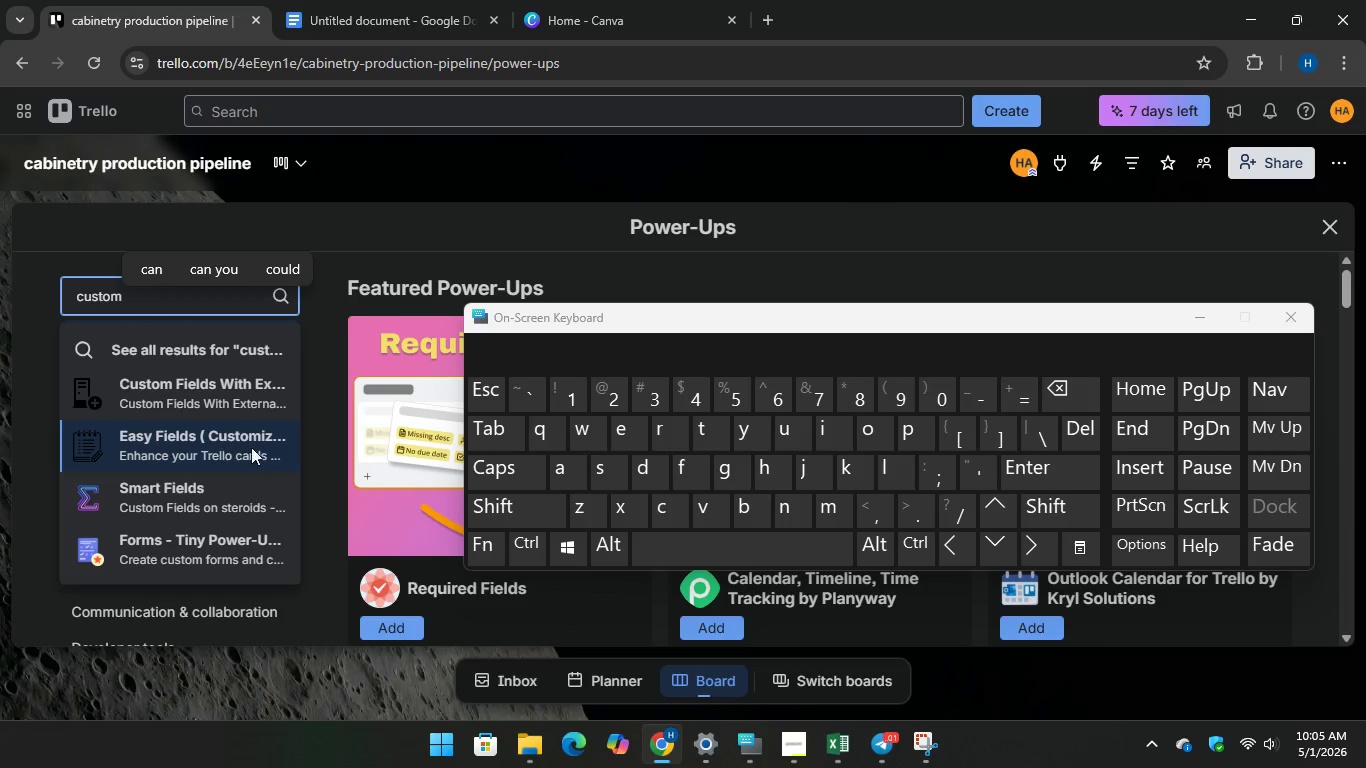 
wait(6.83)
 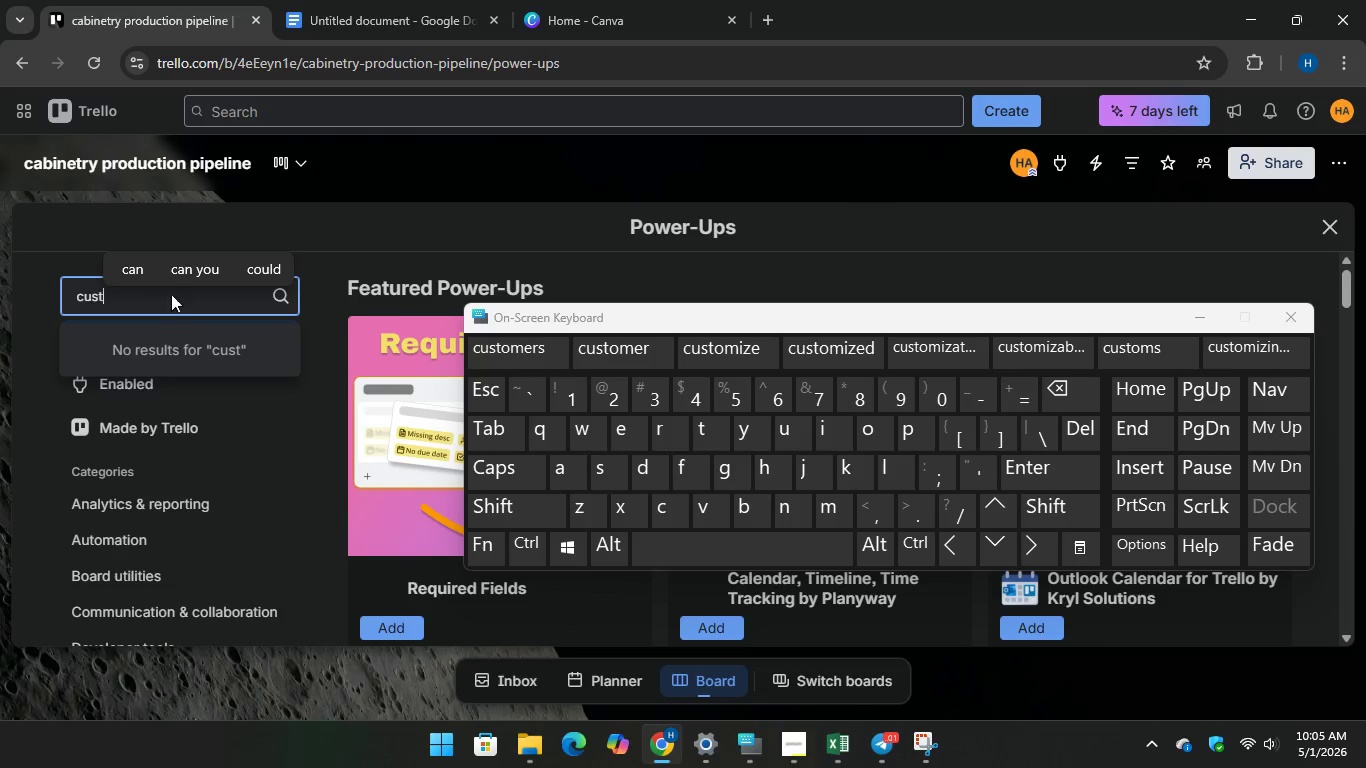 
left_click([202, 447])
 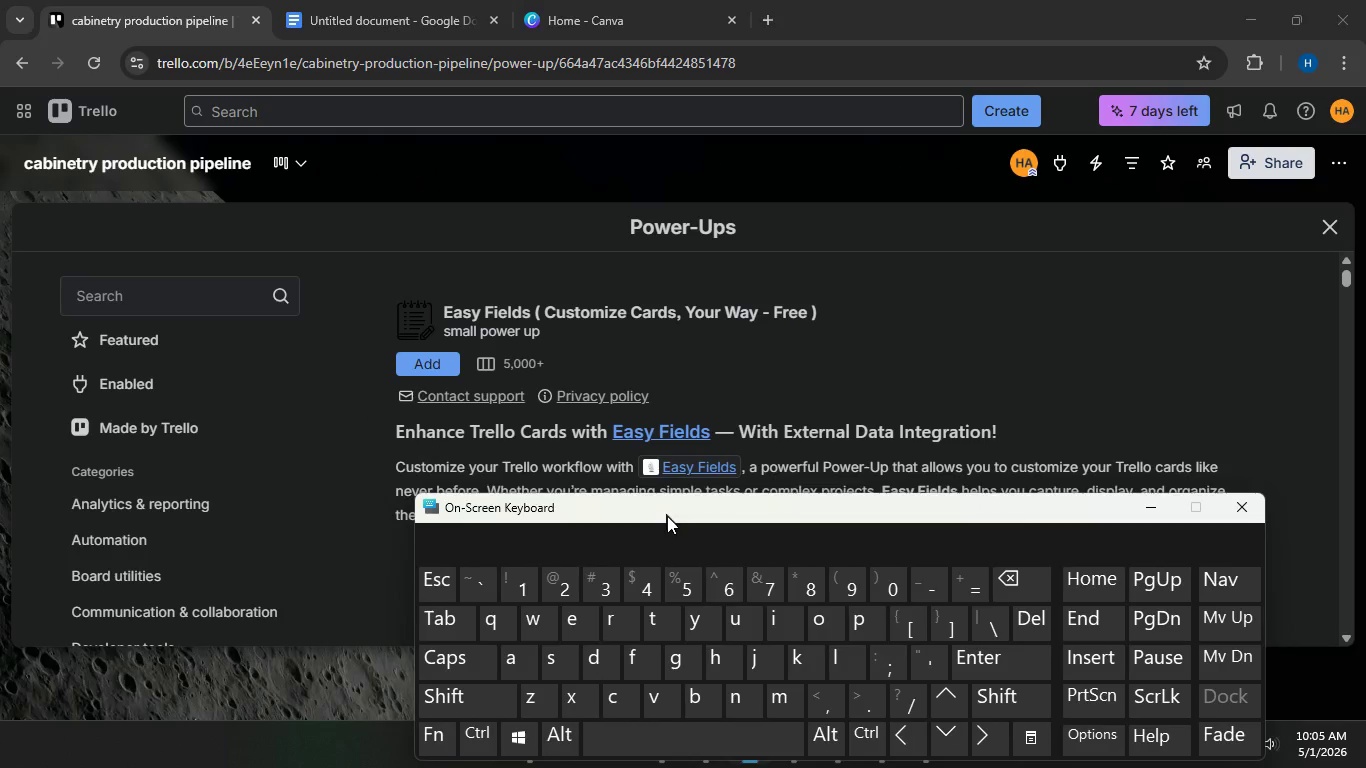 
left_click([447, 359])
 